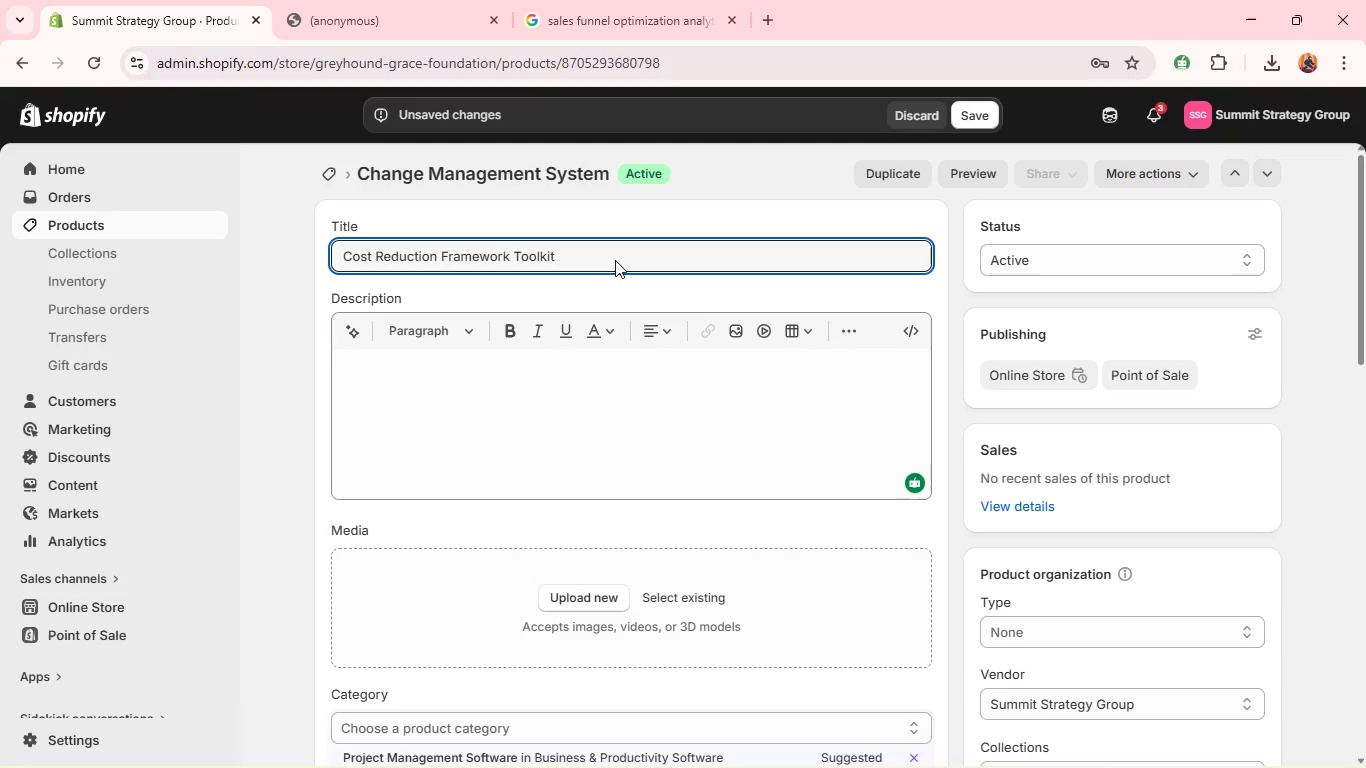 
hold_key(key=ControlLeft, duration=0.97)
 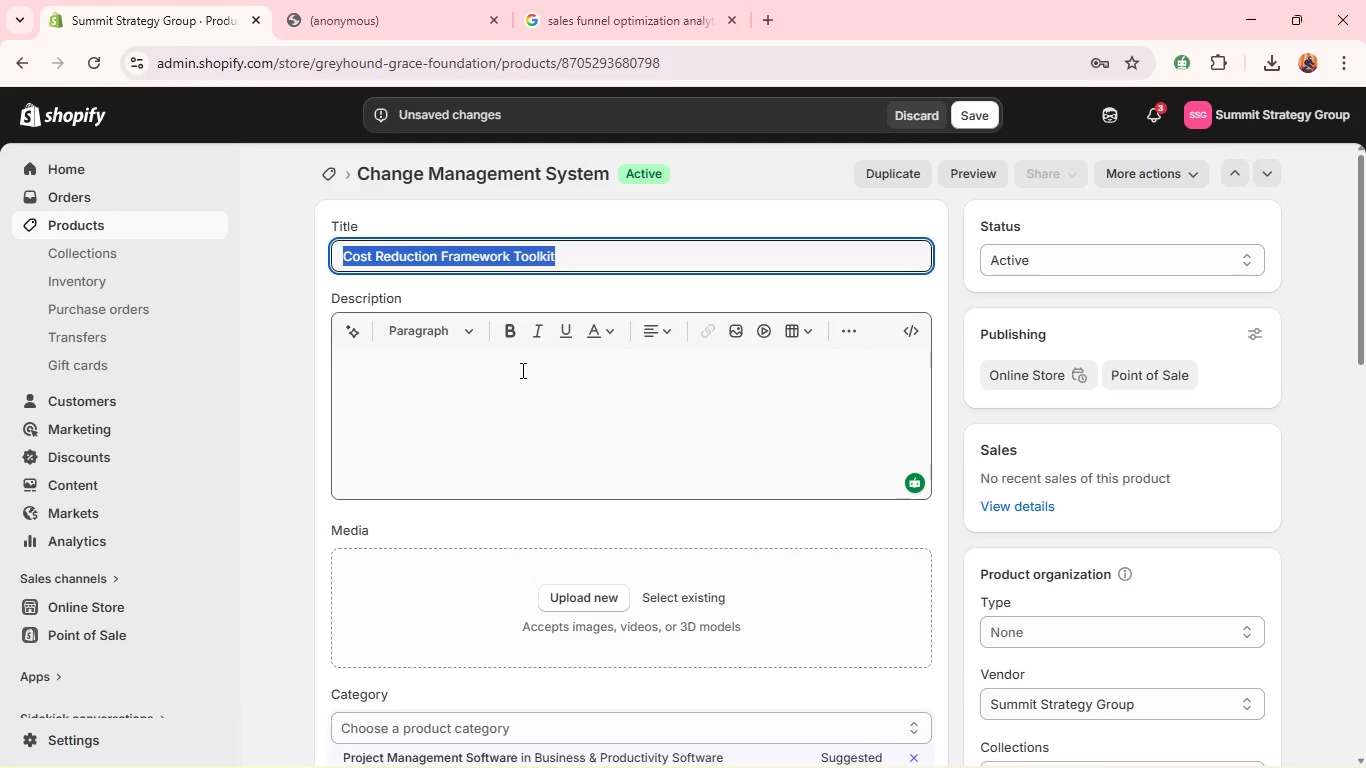 
left_click([521, 370])
 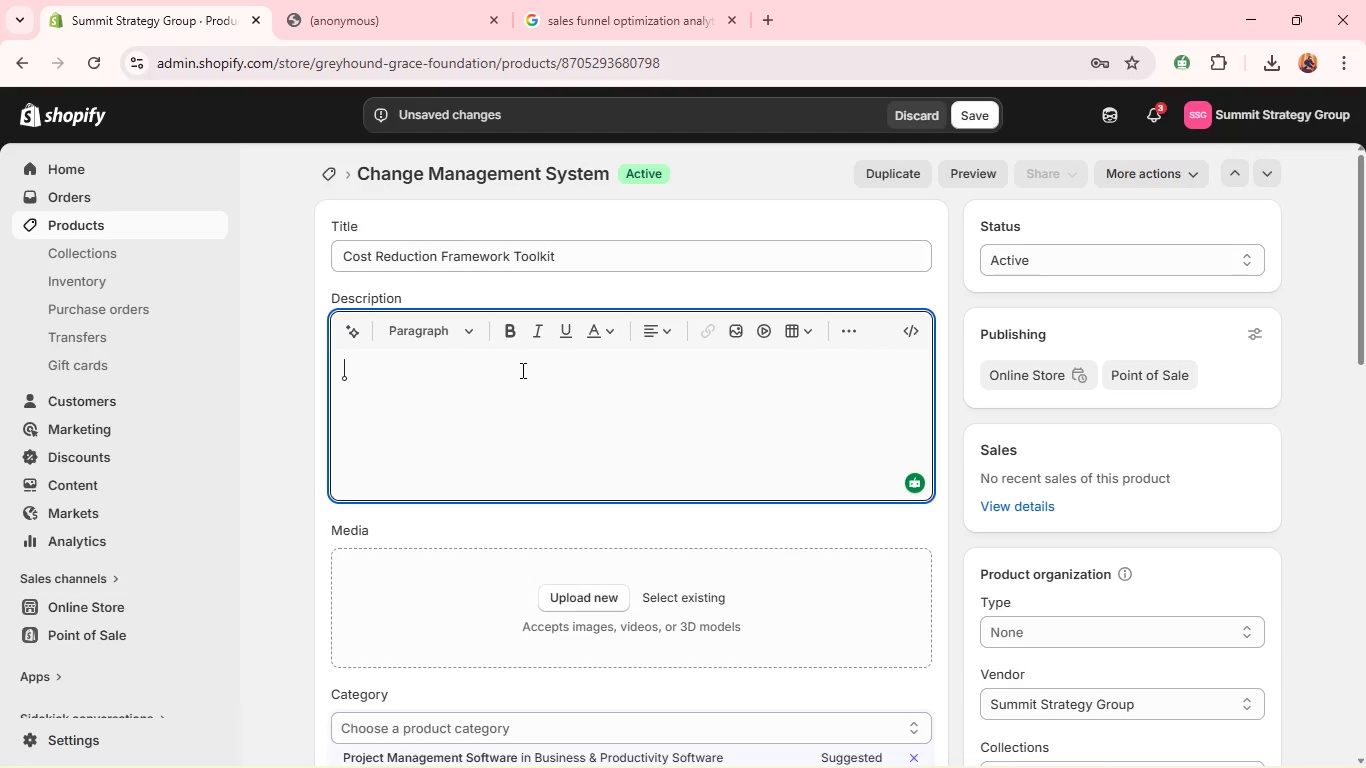 
hold_key(key=ControlLeft, duration=0.69)
 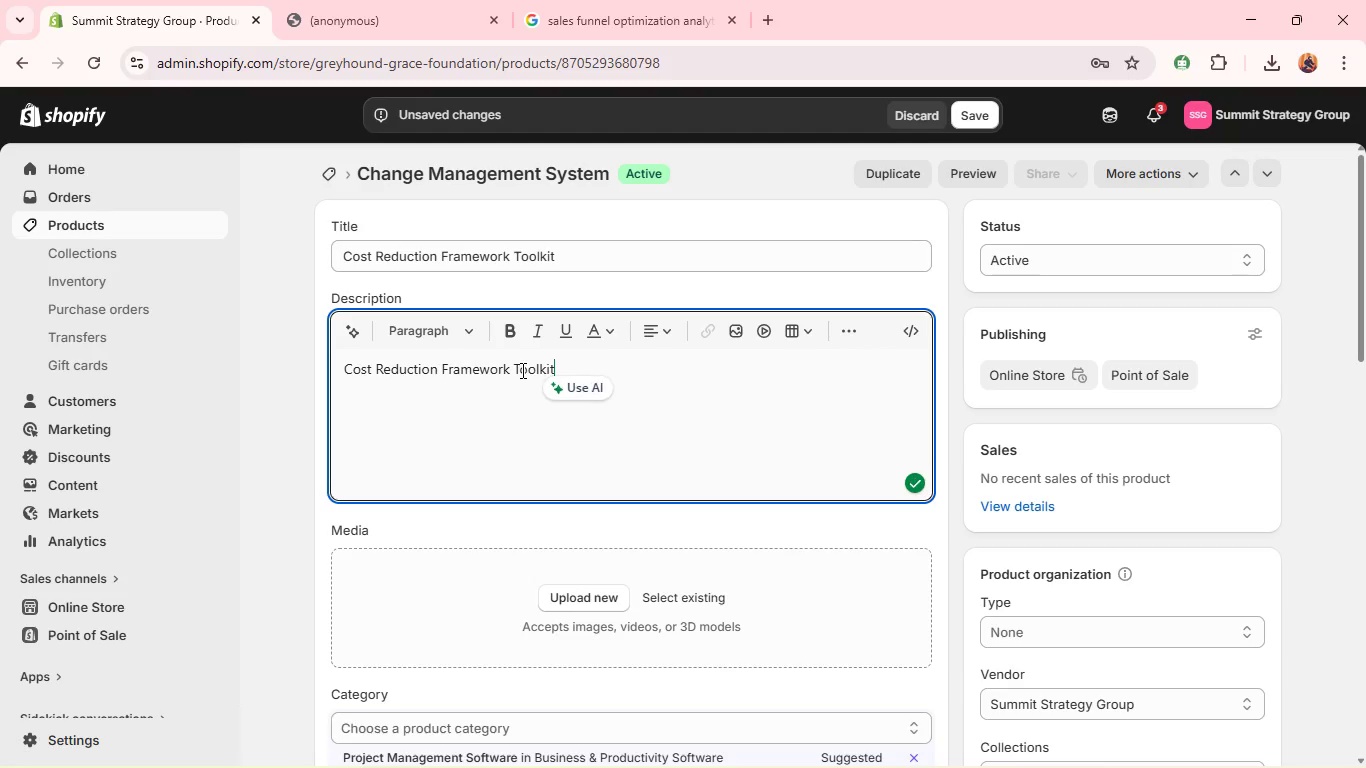 
key(V)
 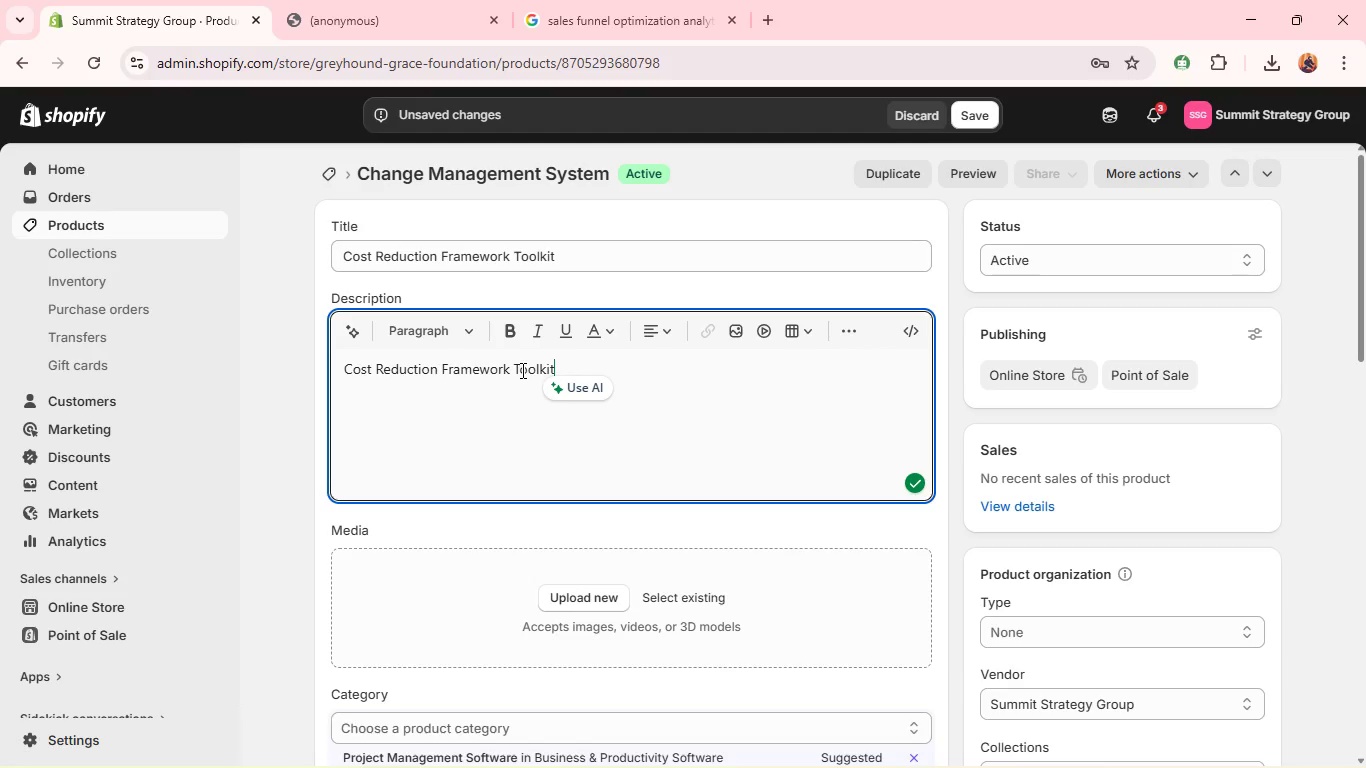 
key(Space)
 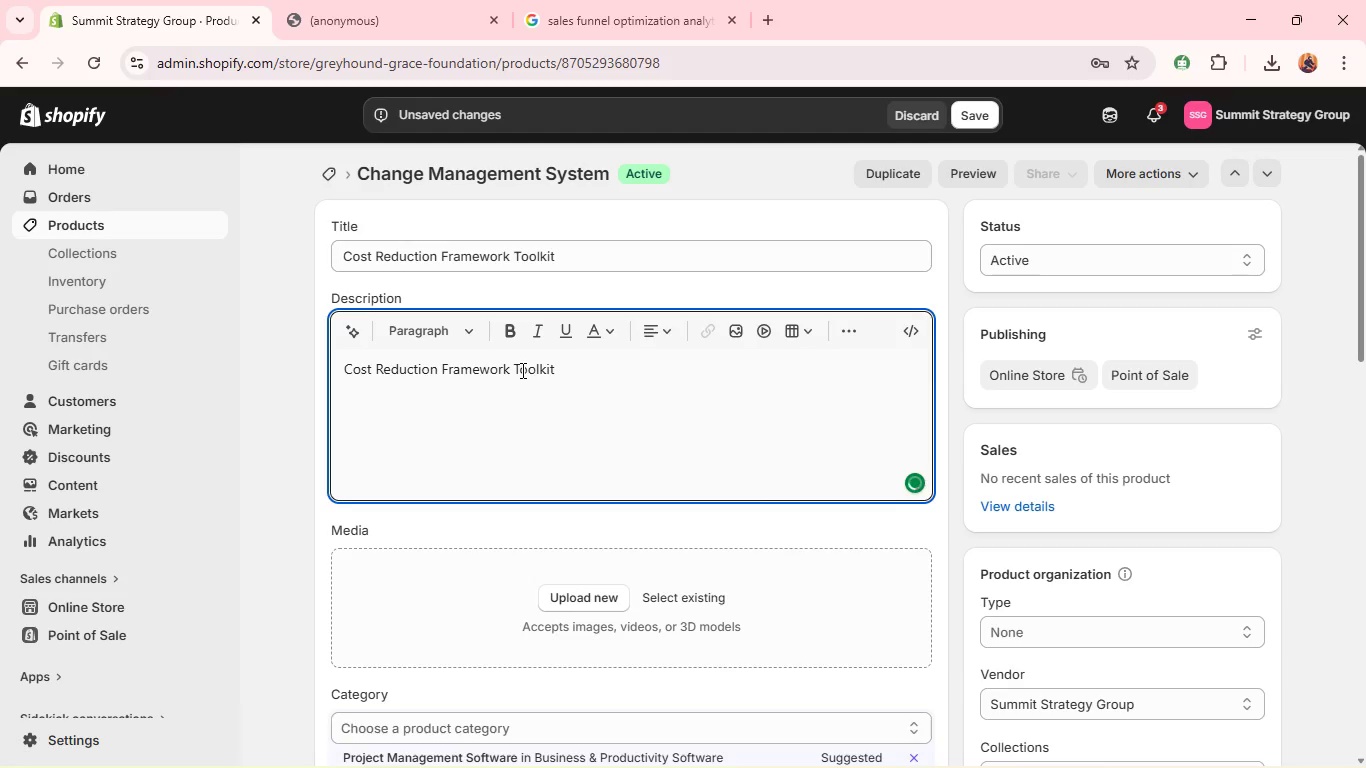 
hold_key(key=ControlLeft, duration=0.77)
 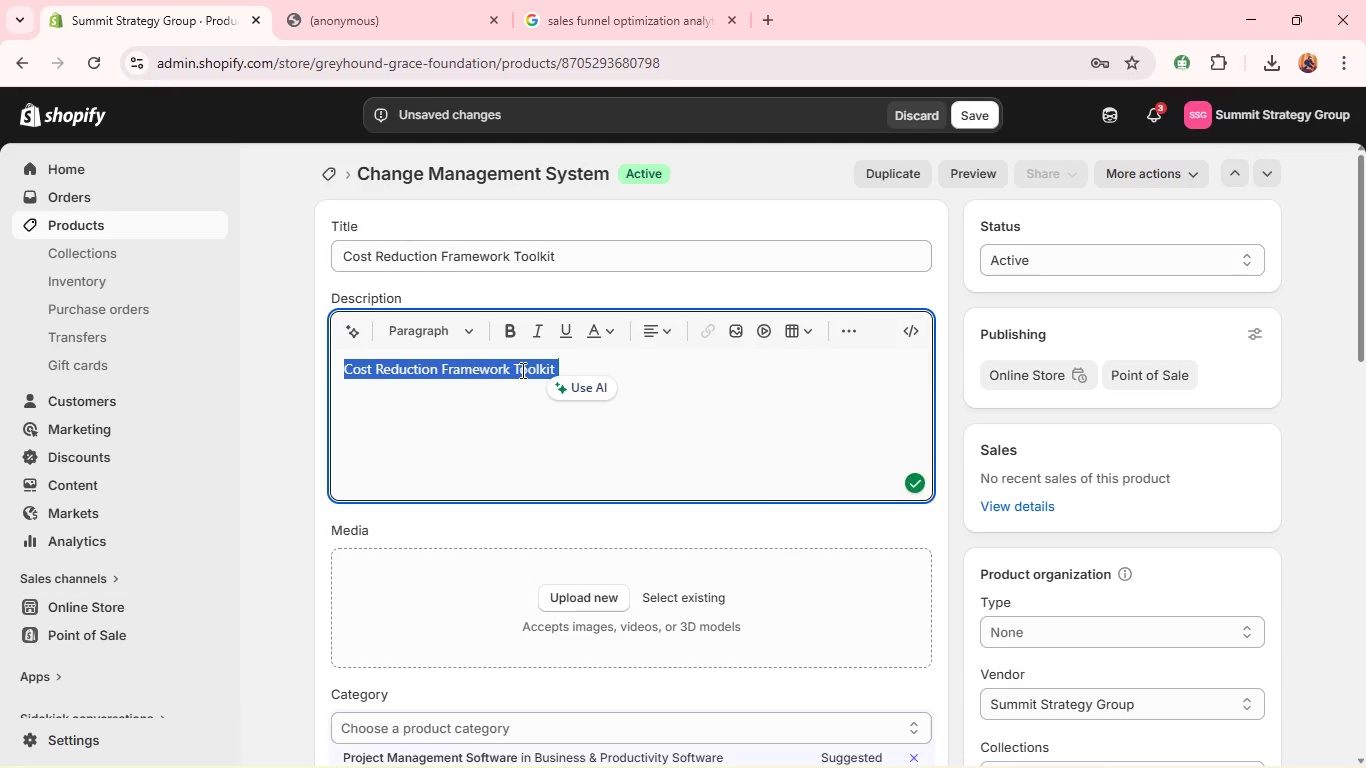 
key(A)
 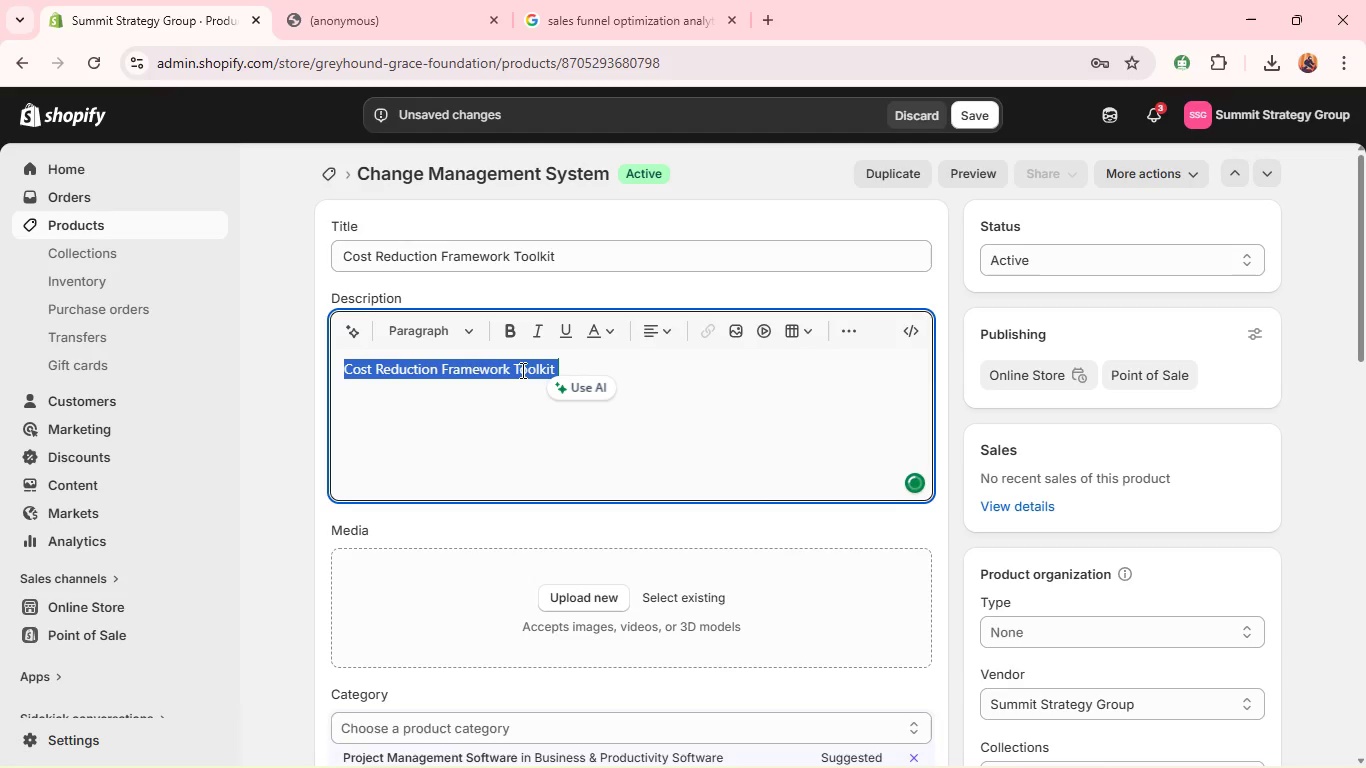 
key(Control+Shift+I)
 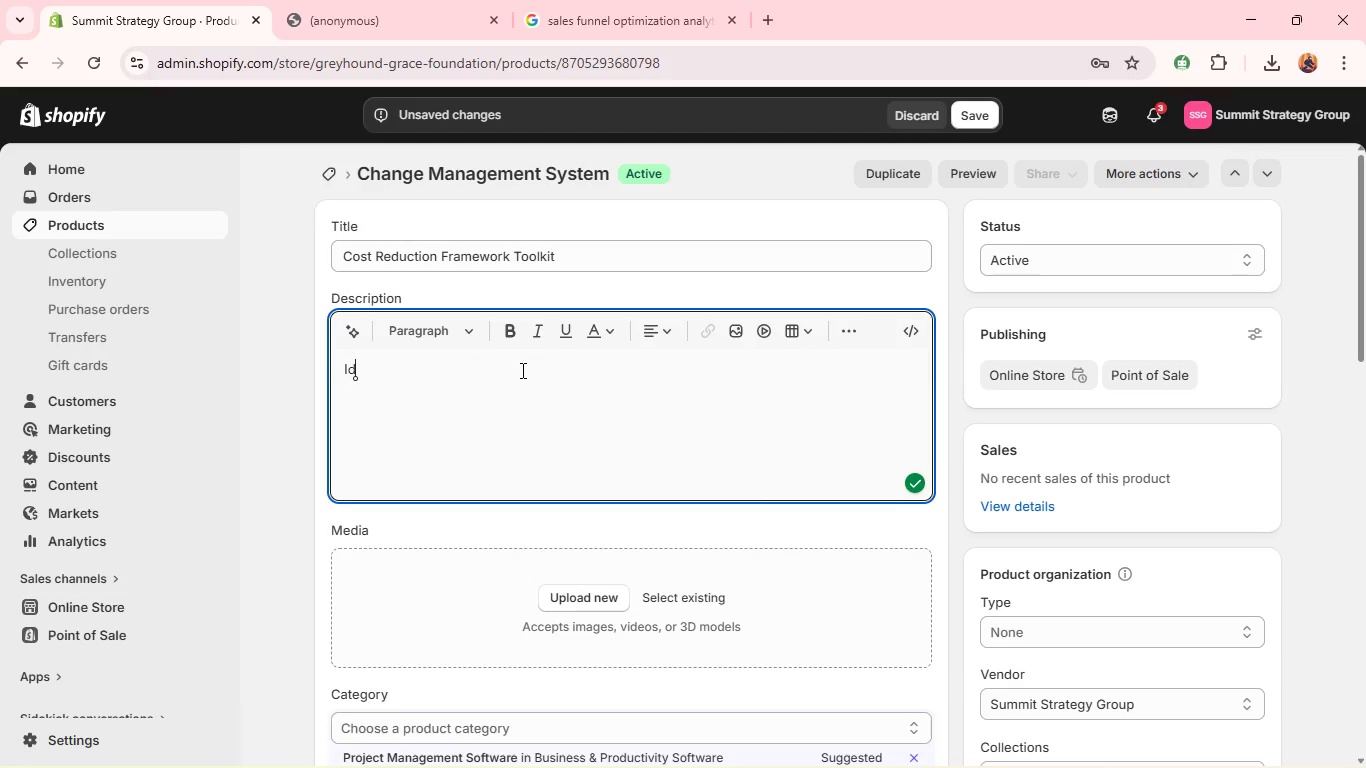 
type(Den)
 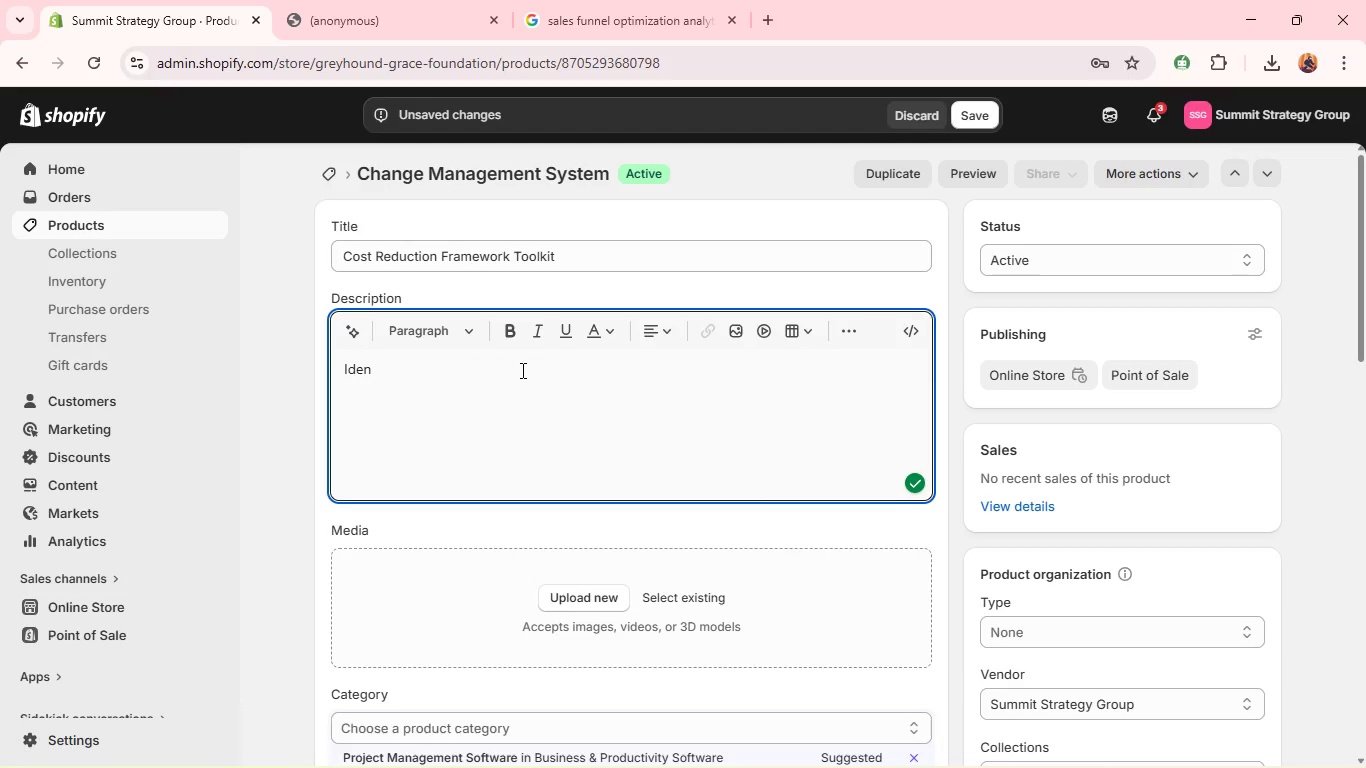 
type(tify cost-saving oppurtities while maintainig operational performance. )
 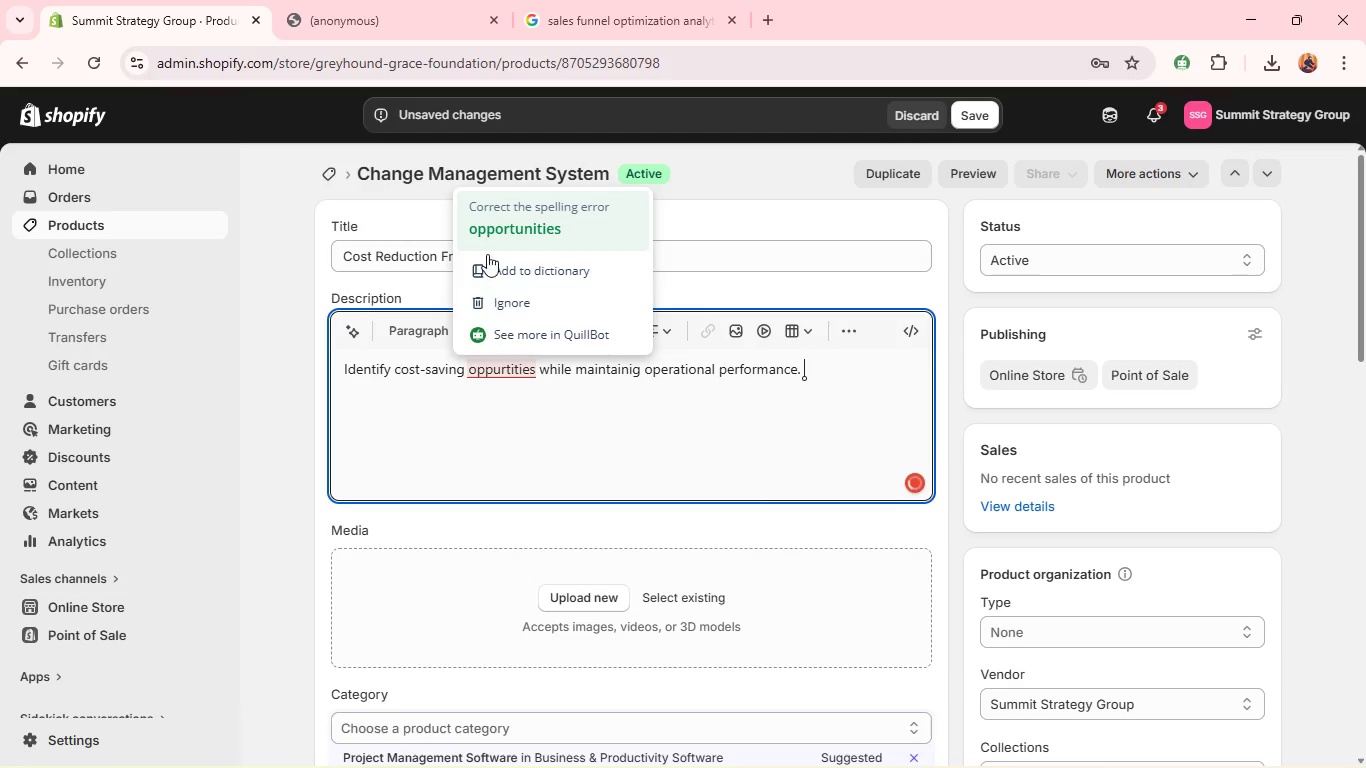 
left_click([495, 232])
 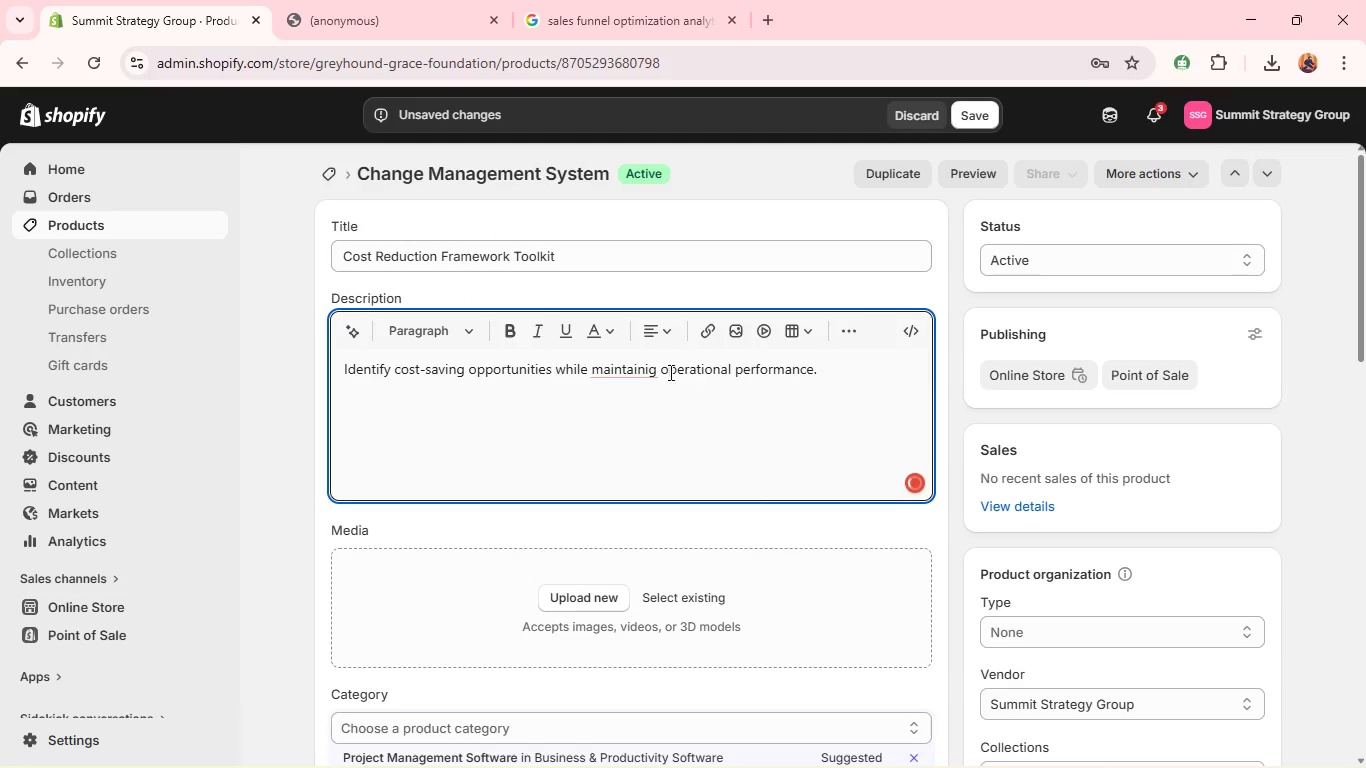 
left_click([630, 372])
 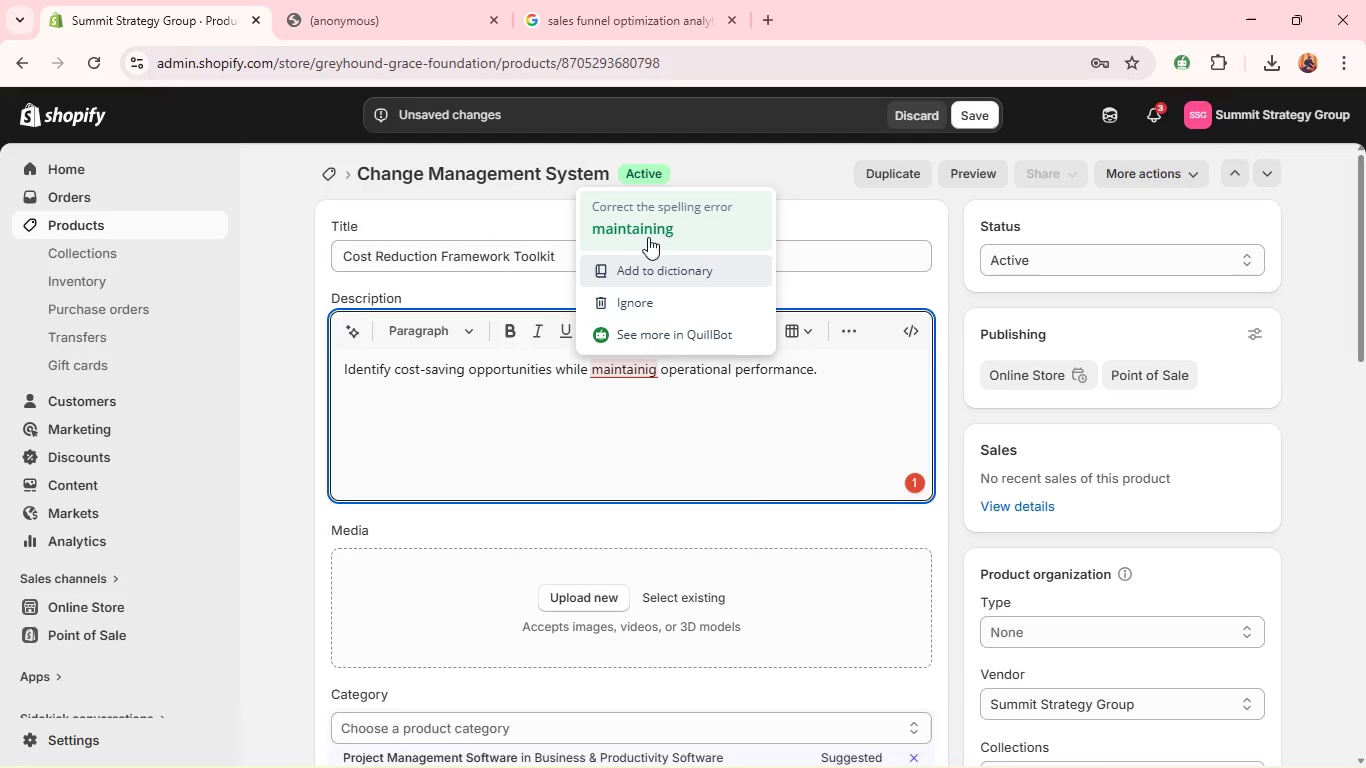 
left_click([654, 229])
 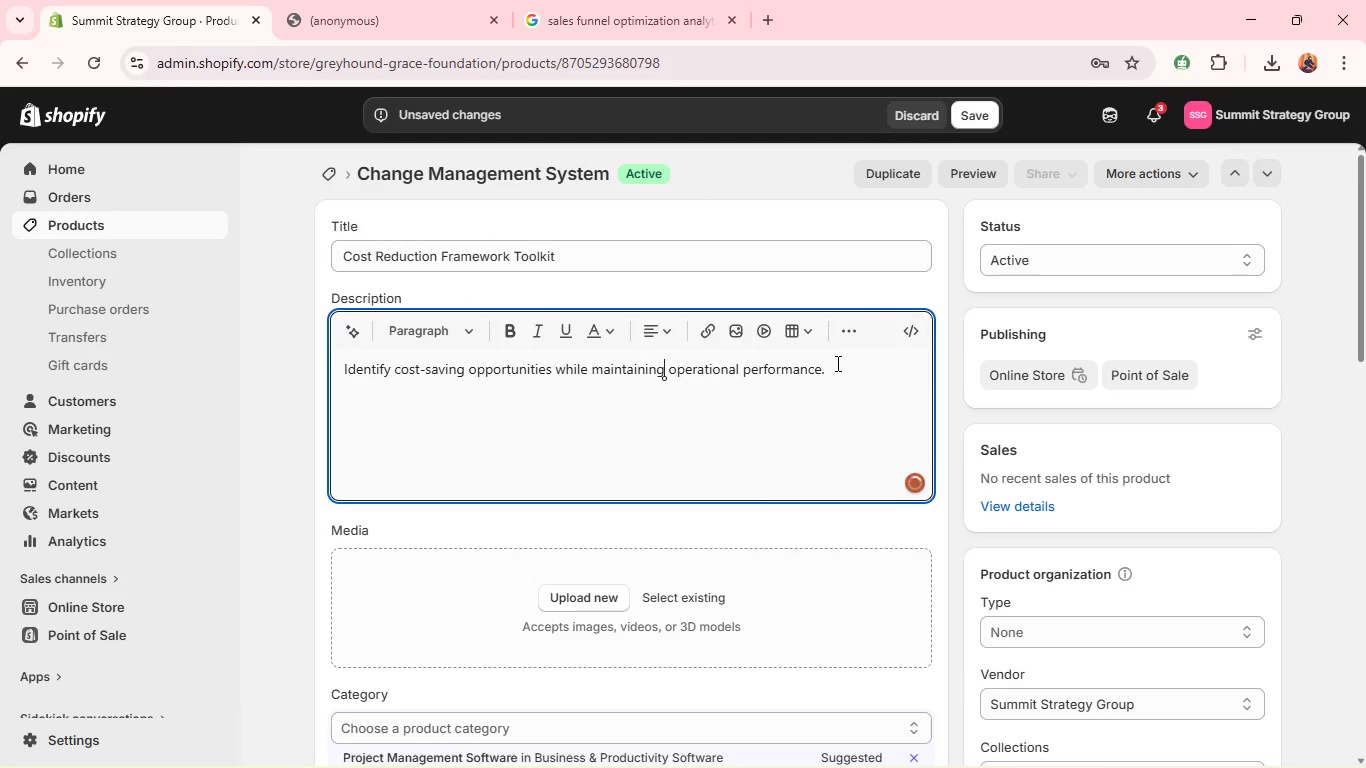 
left_click([836, 363])
 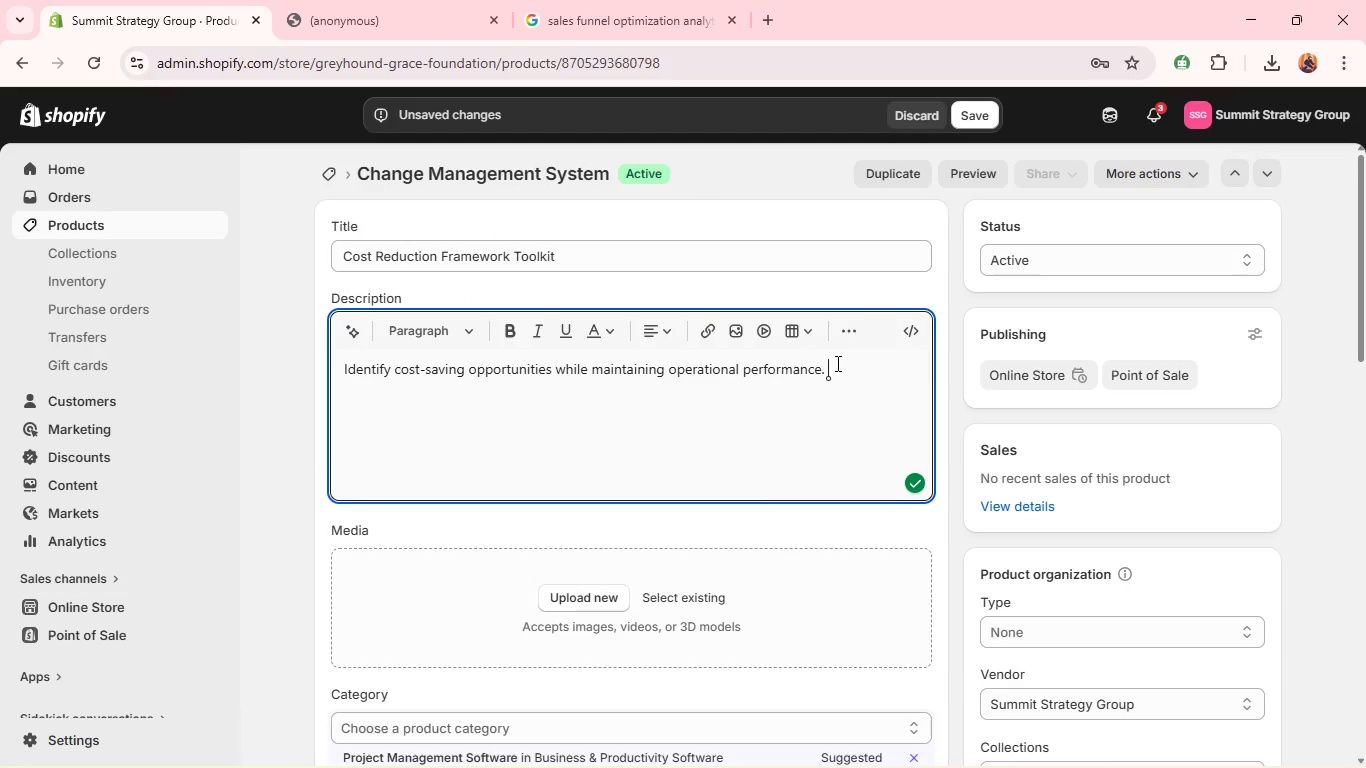 
key(Enter)
 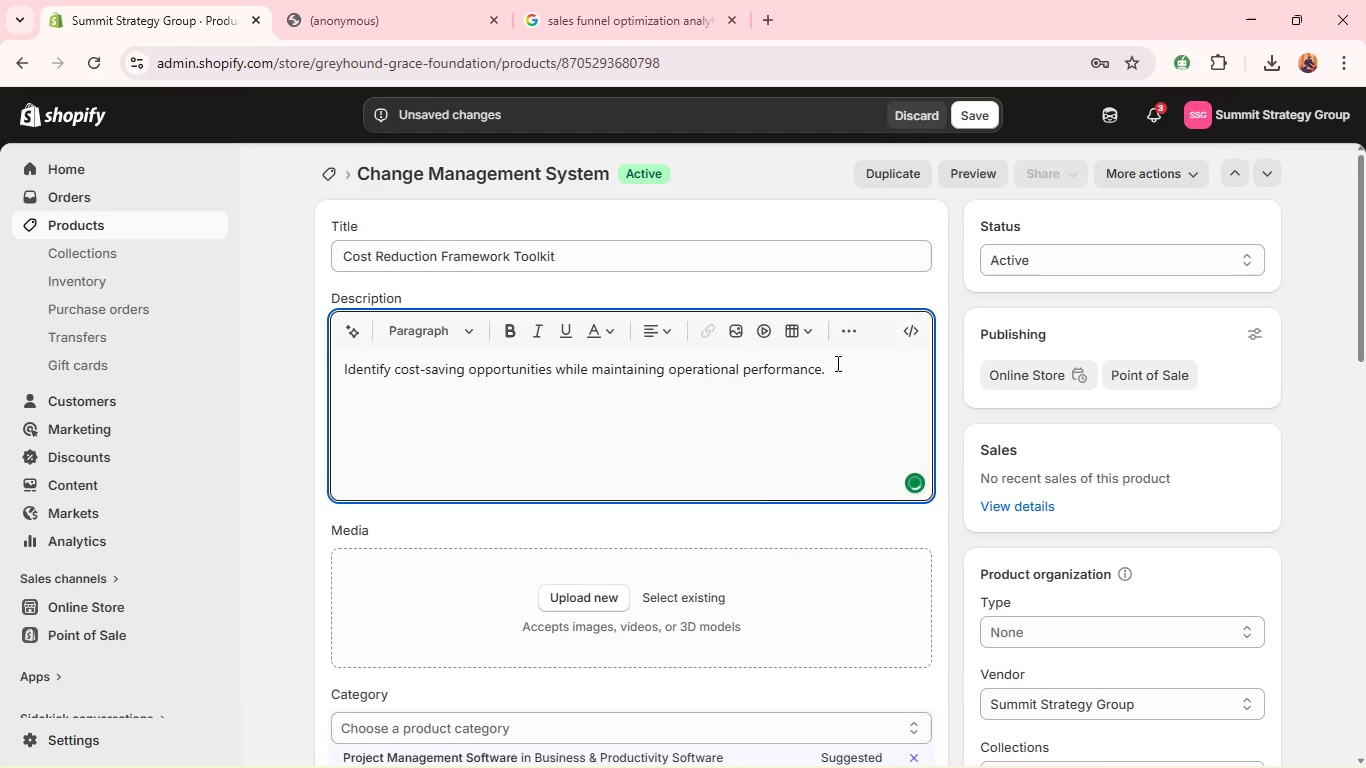 
type(What's Incu)
key(Backspace)
type(luded)
 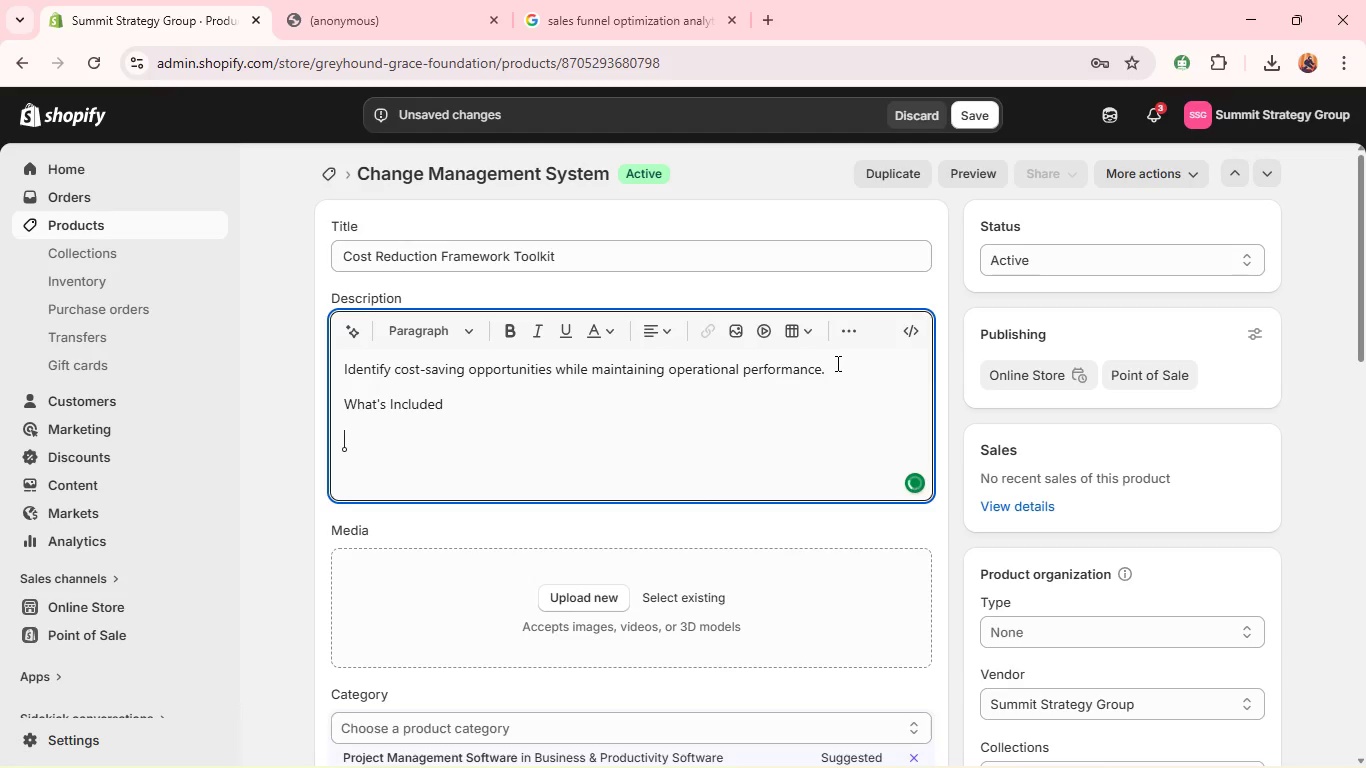 
 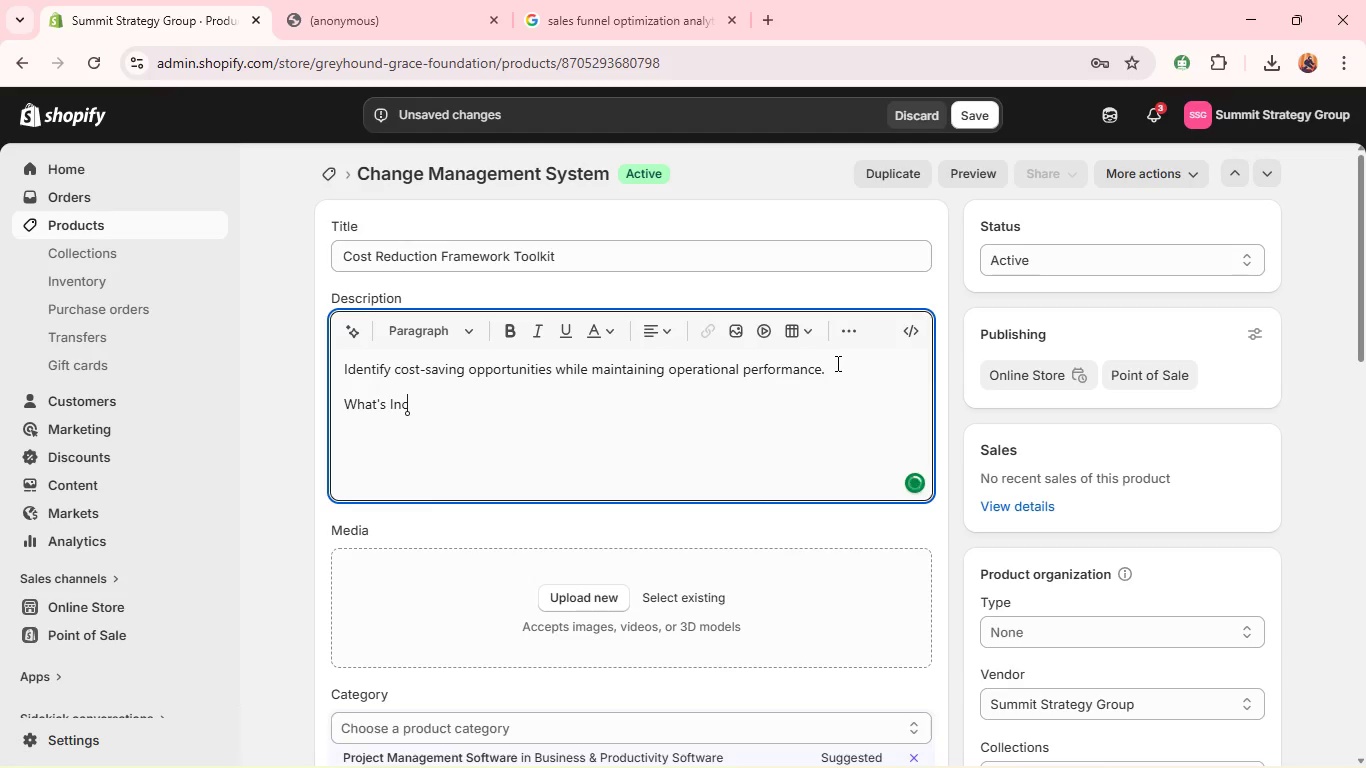 
key(Enter)
 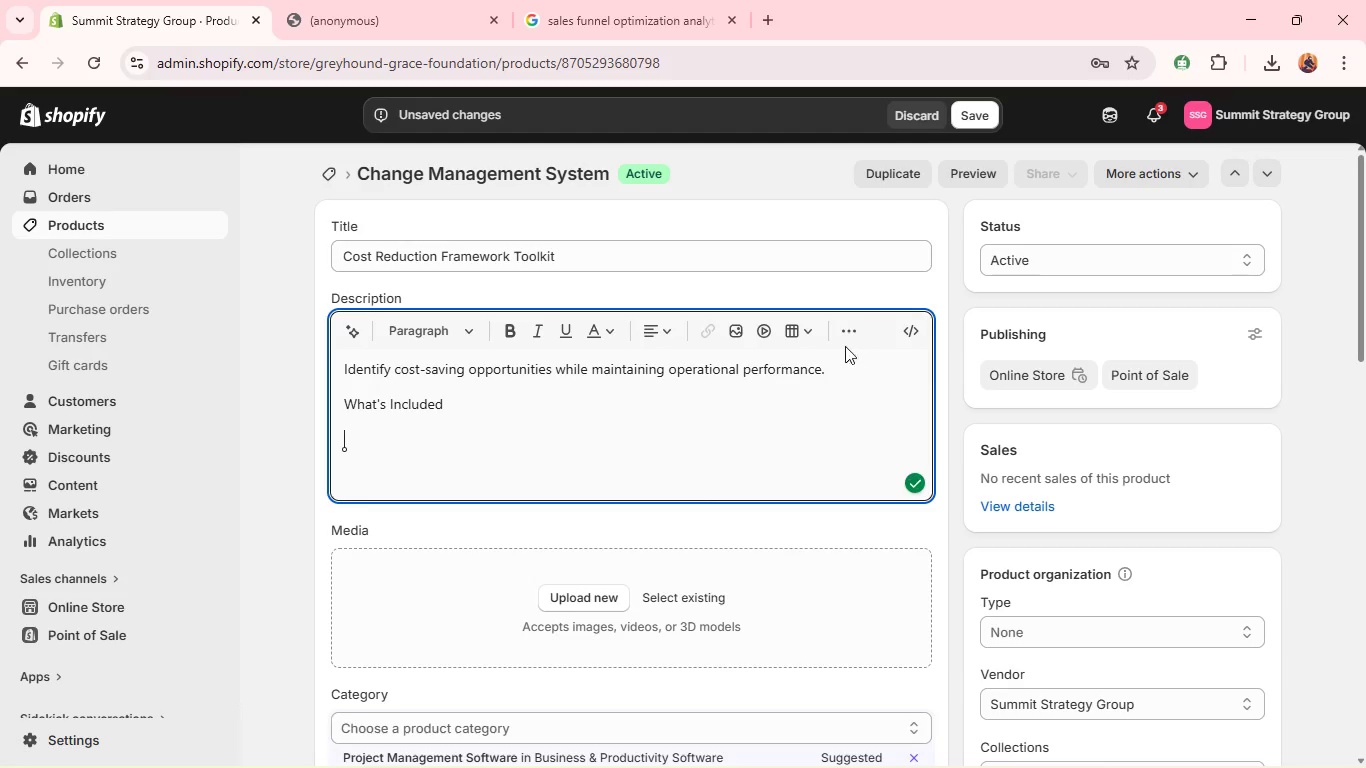 
left_click([844, 335])
 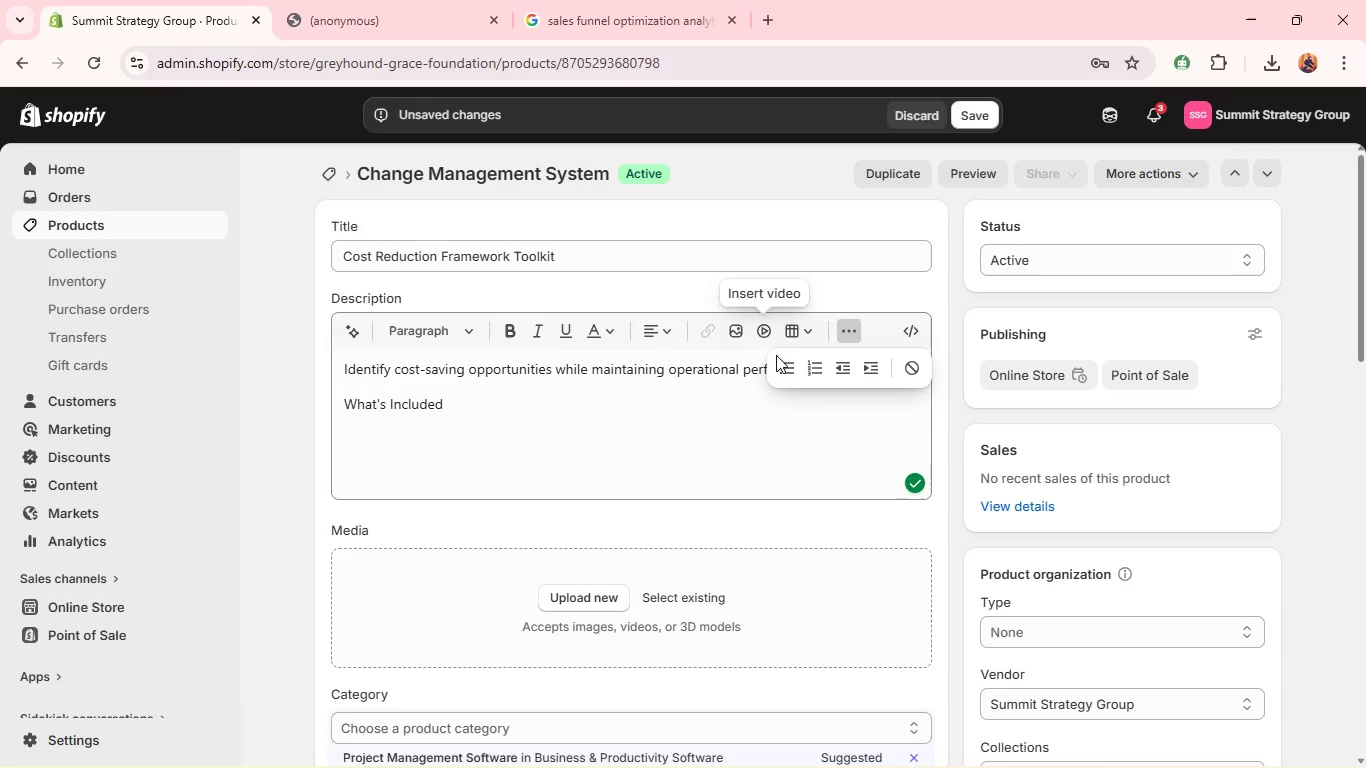 
left_click([788, 364])
 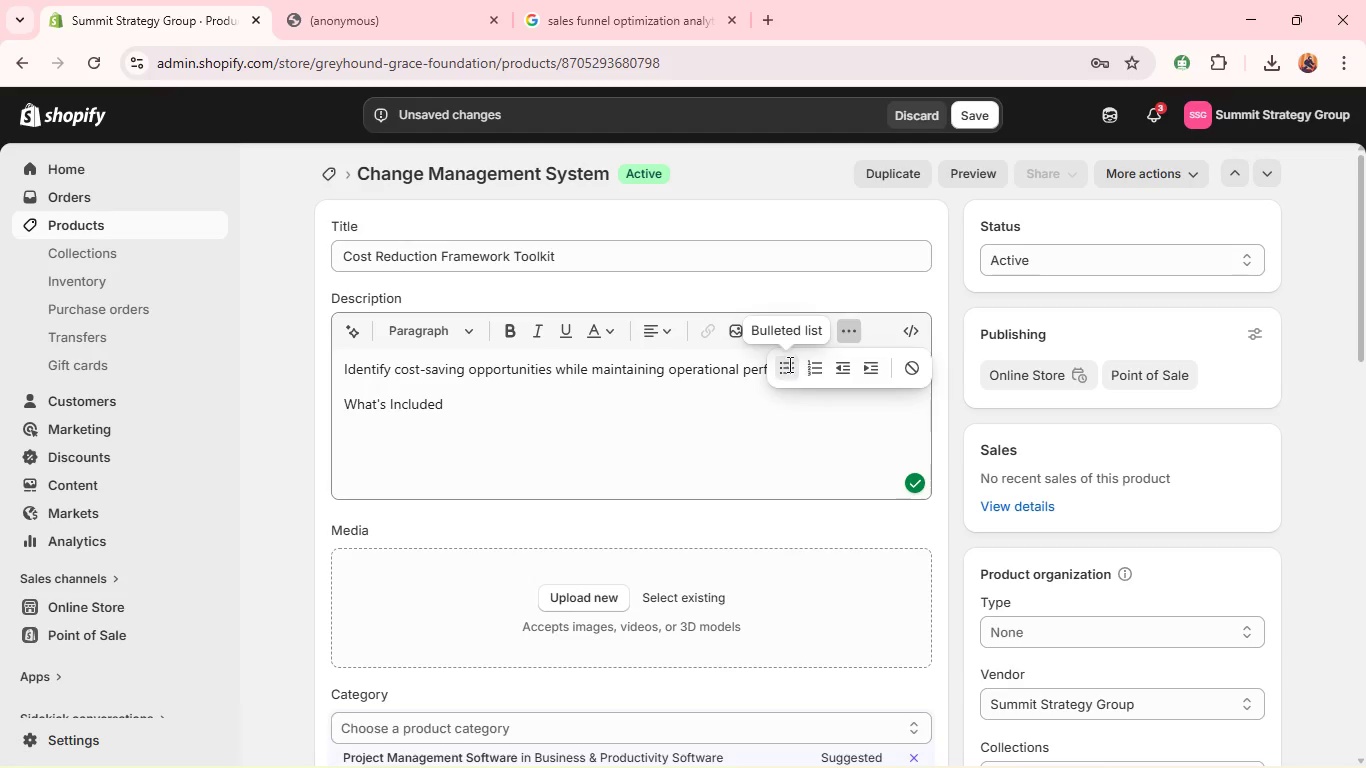 
type(Cost analysis model)
 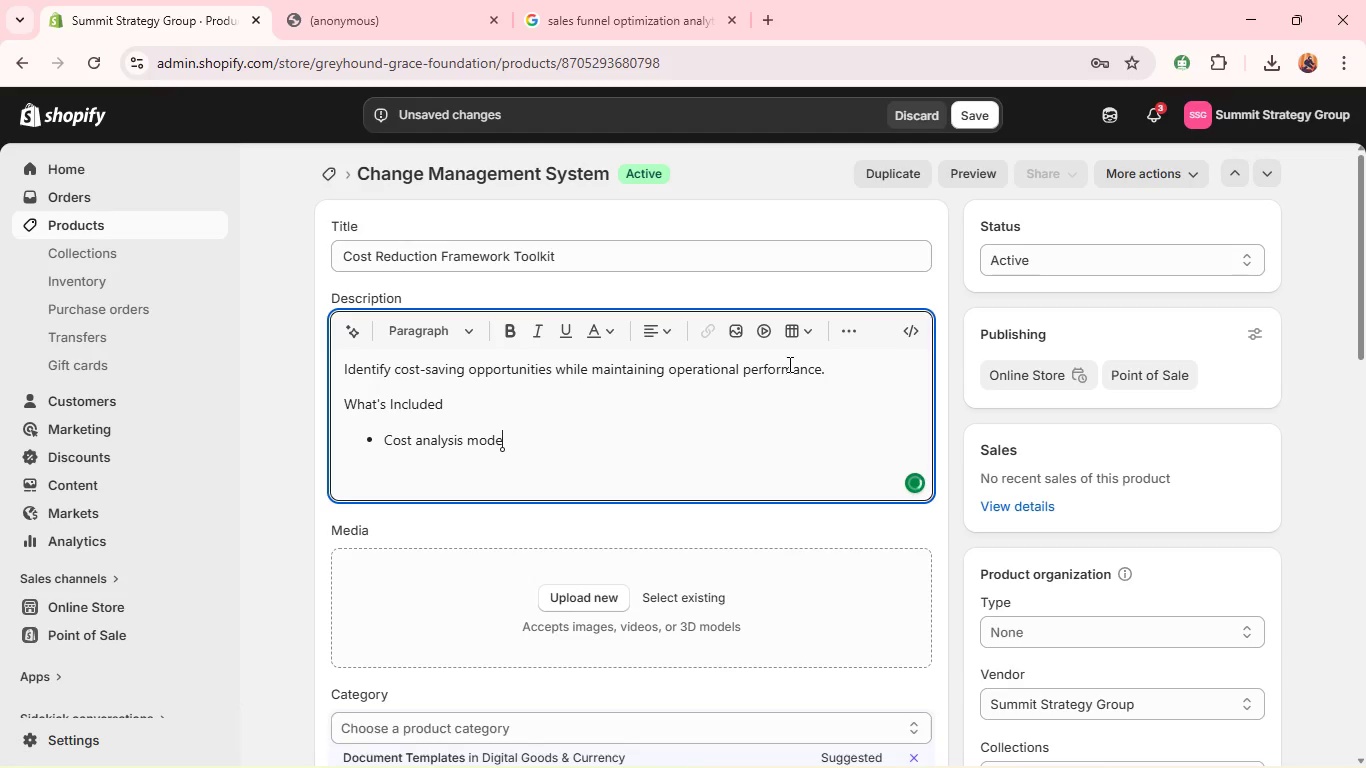 
key(Enter)
 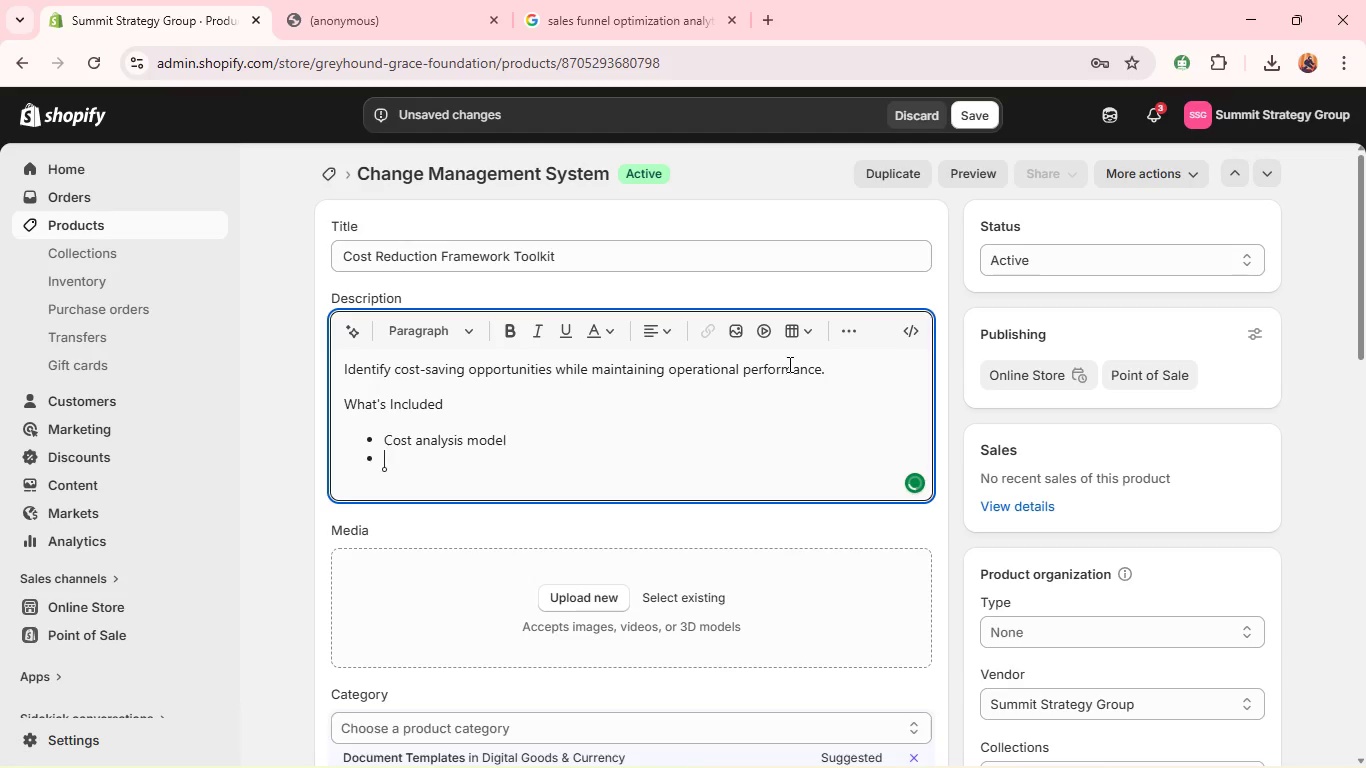 
type(Expense tracking system)
 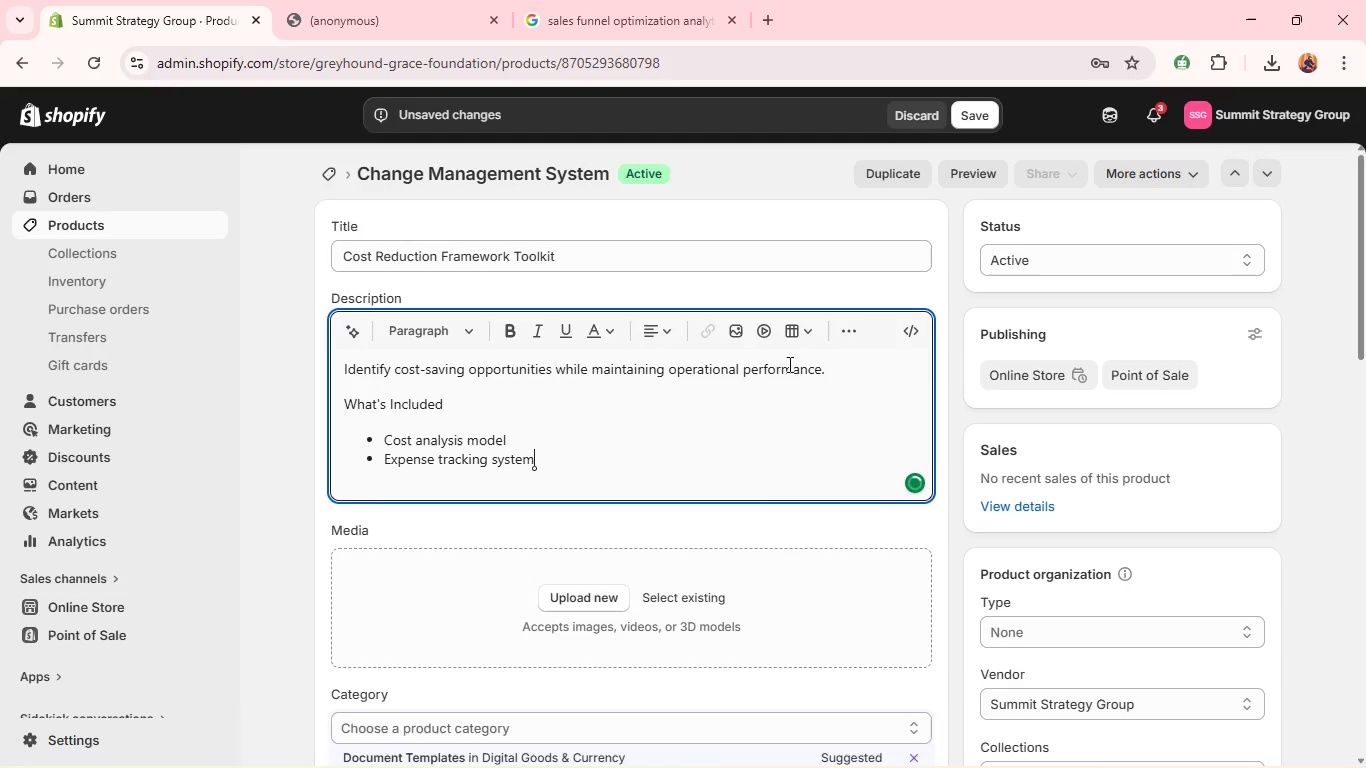 
key(Enter)
 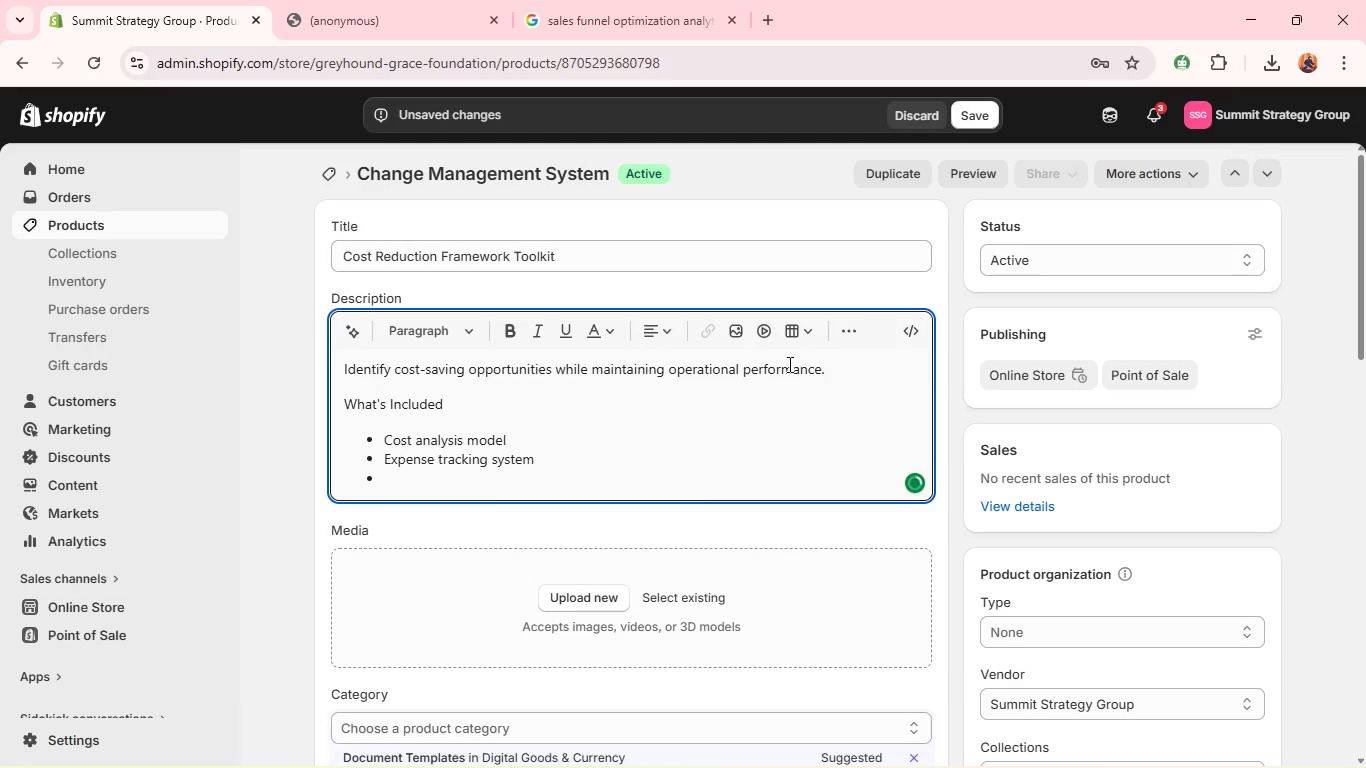 
hold_key(key=ShiftLeft, duration=0.48)
 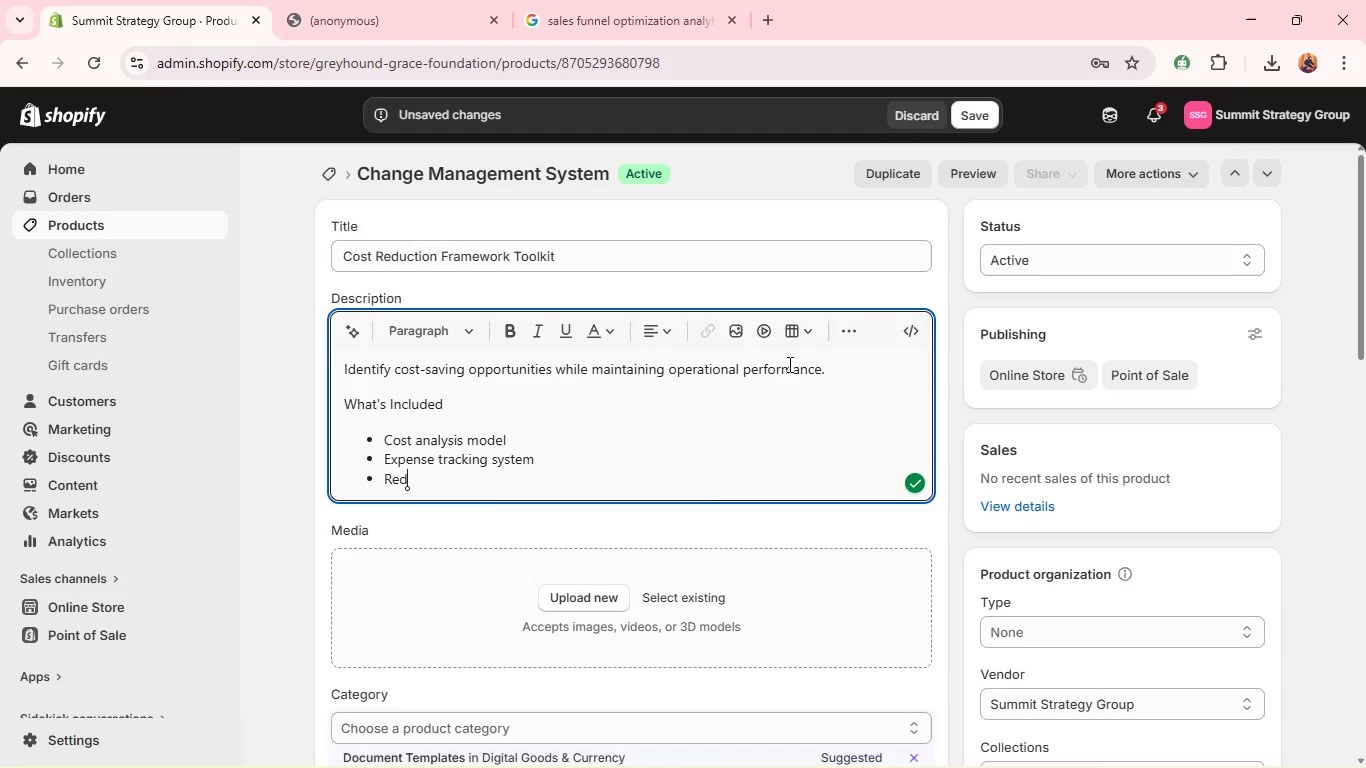 
type(reduction stragey planner)
 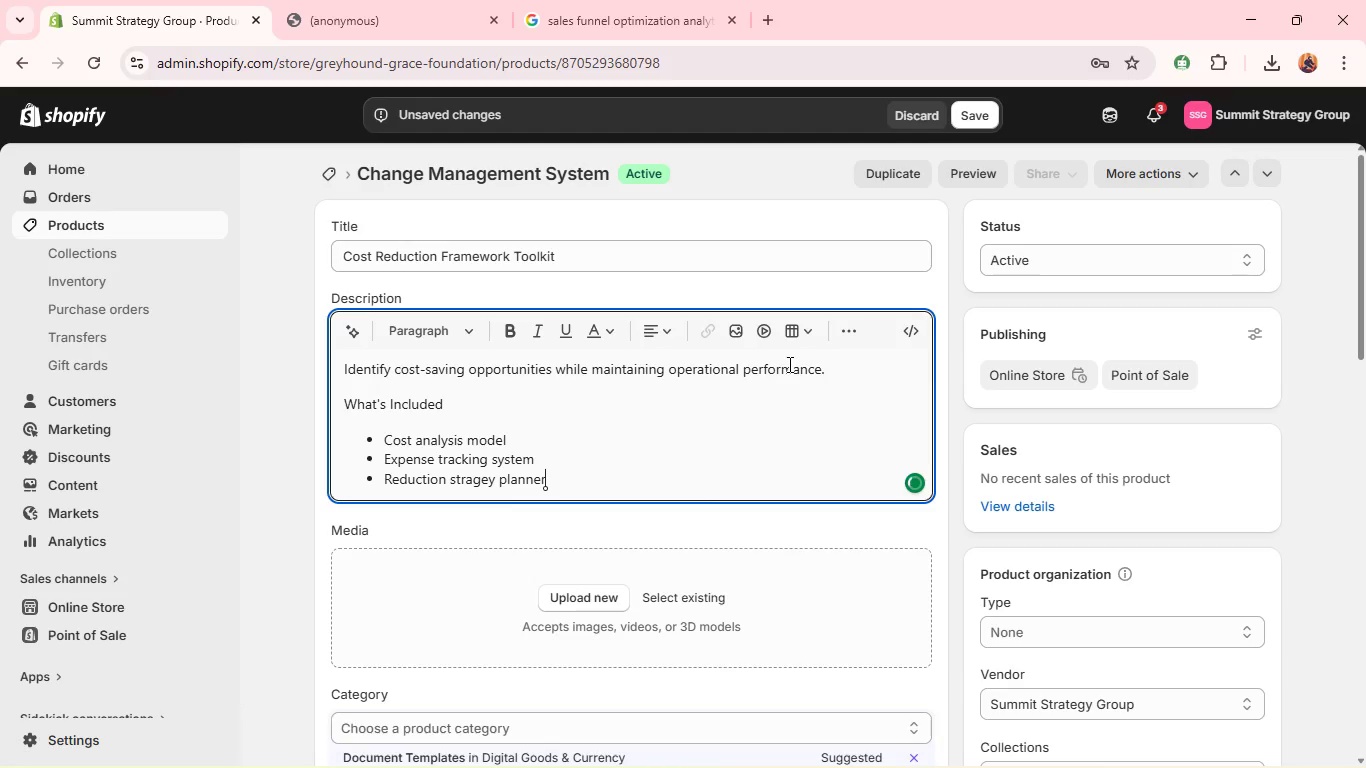 
key(Enter)
 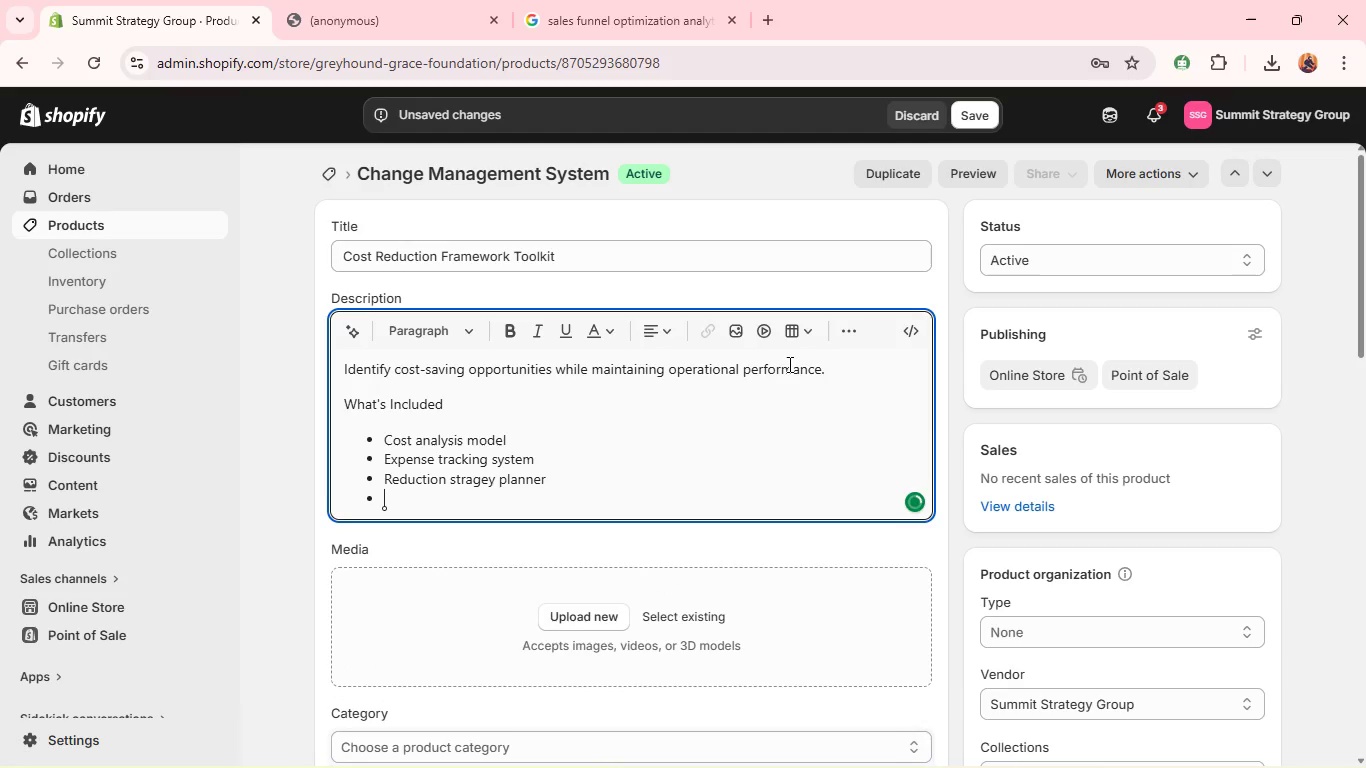 
key(Enter)
 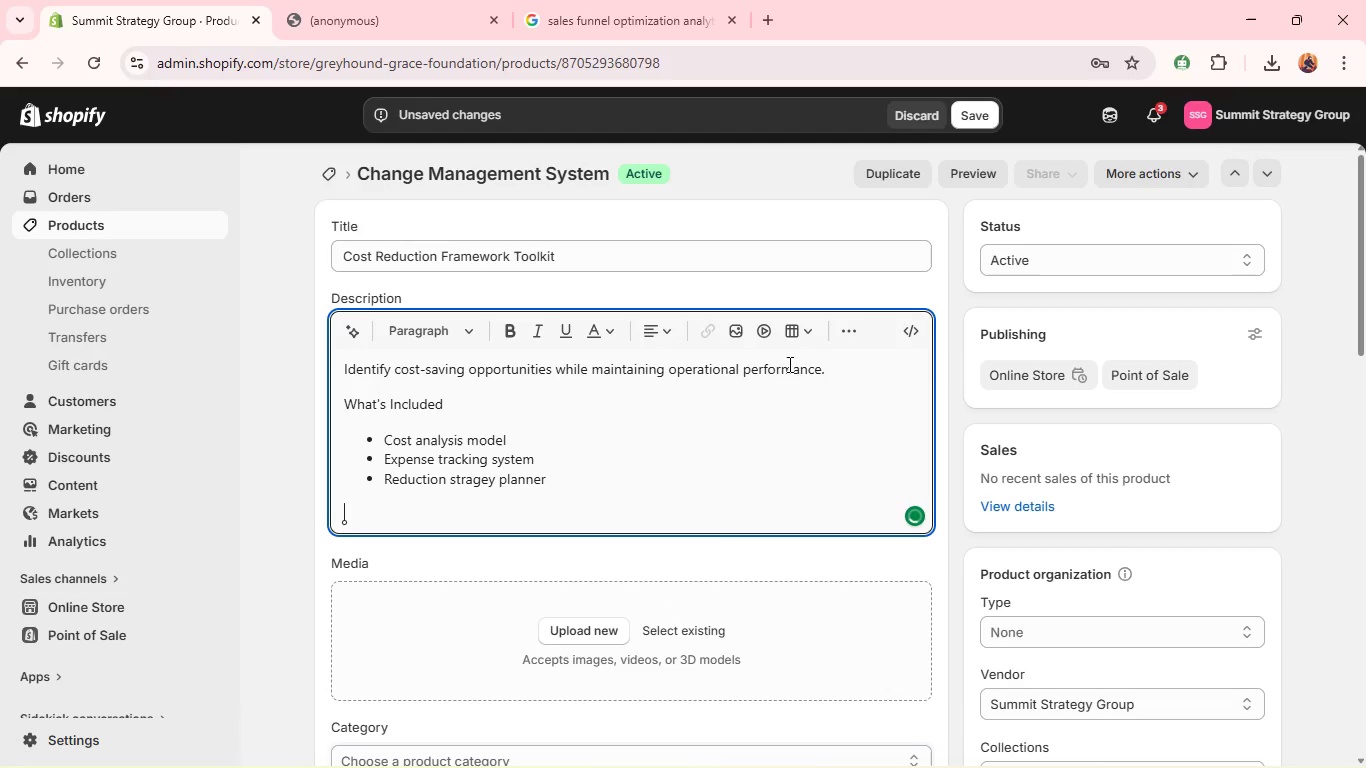 
type(Prerequisti)
key(Backspace)
key(Backspace)
 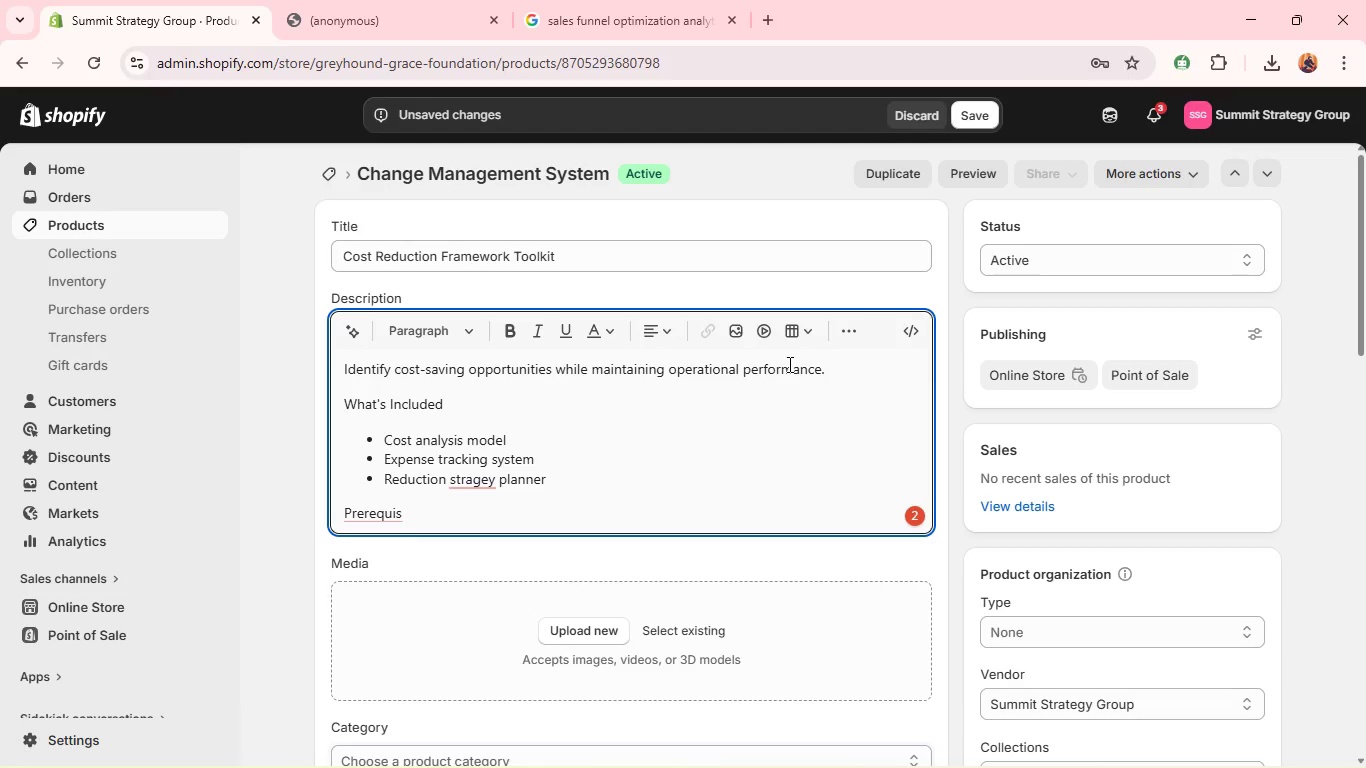 
type(ites)
 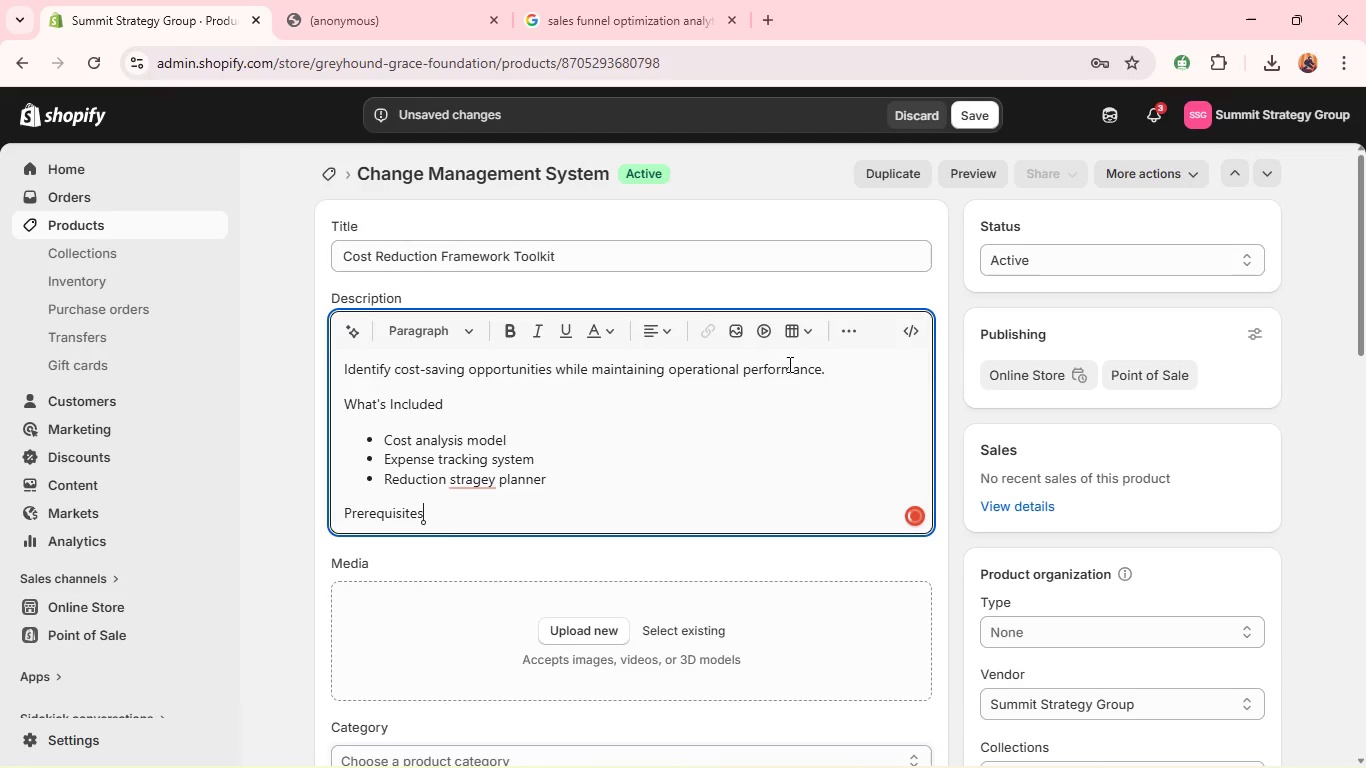 
key(Enter)
 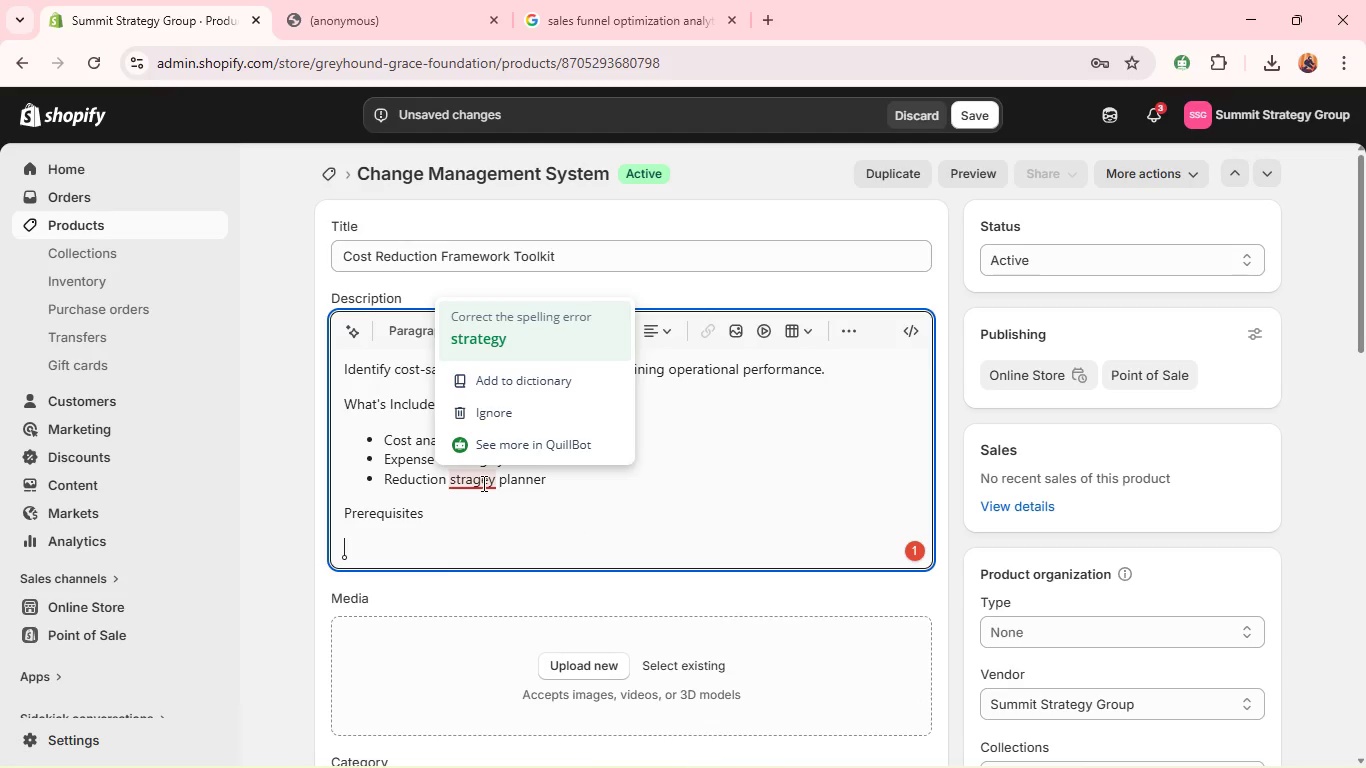 
left_click([465, 331])
 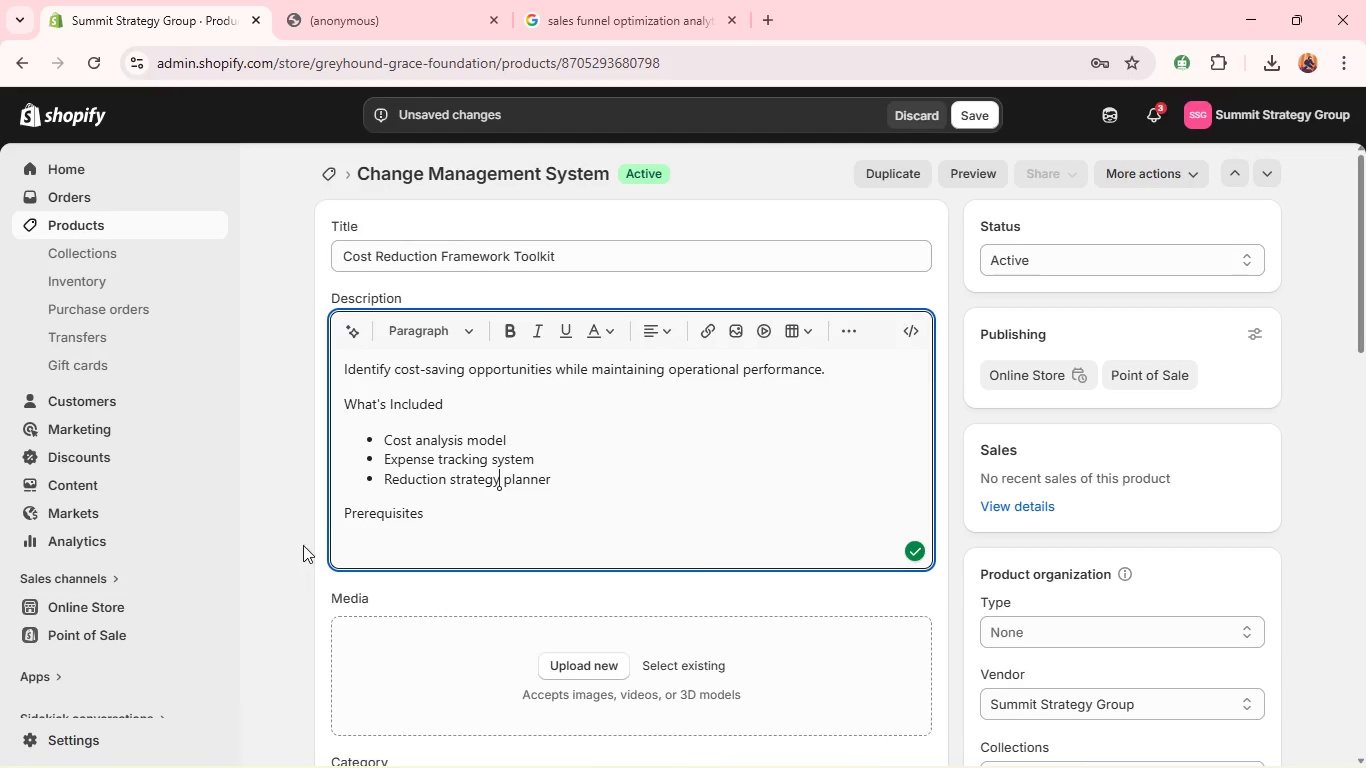 
left_click([356, 534])
 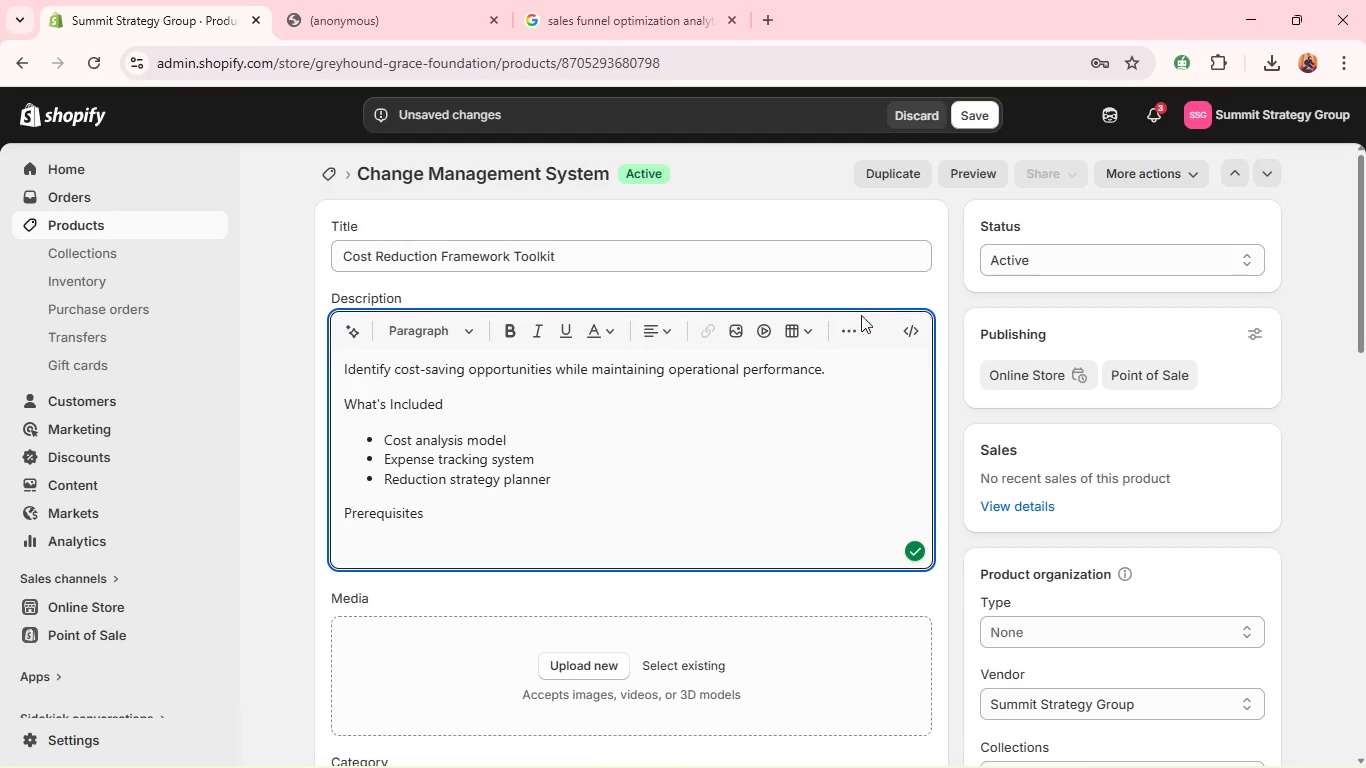 
left_click([851, 328])
 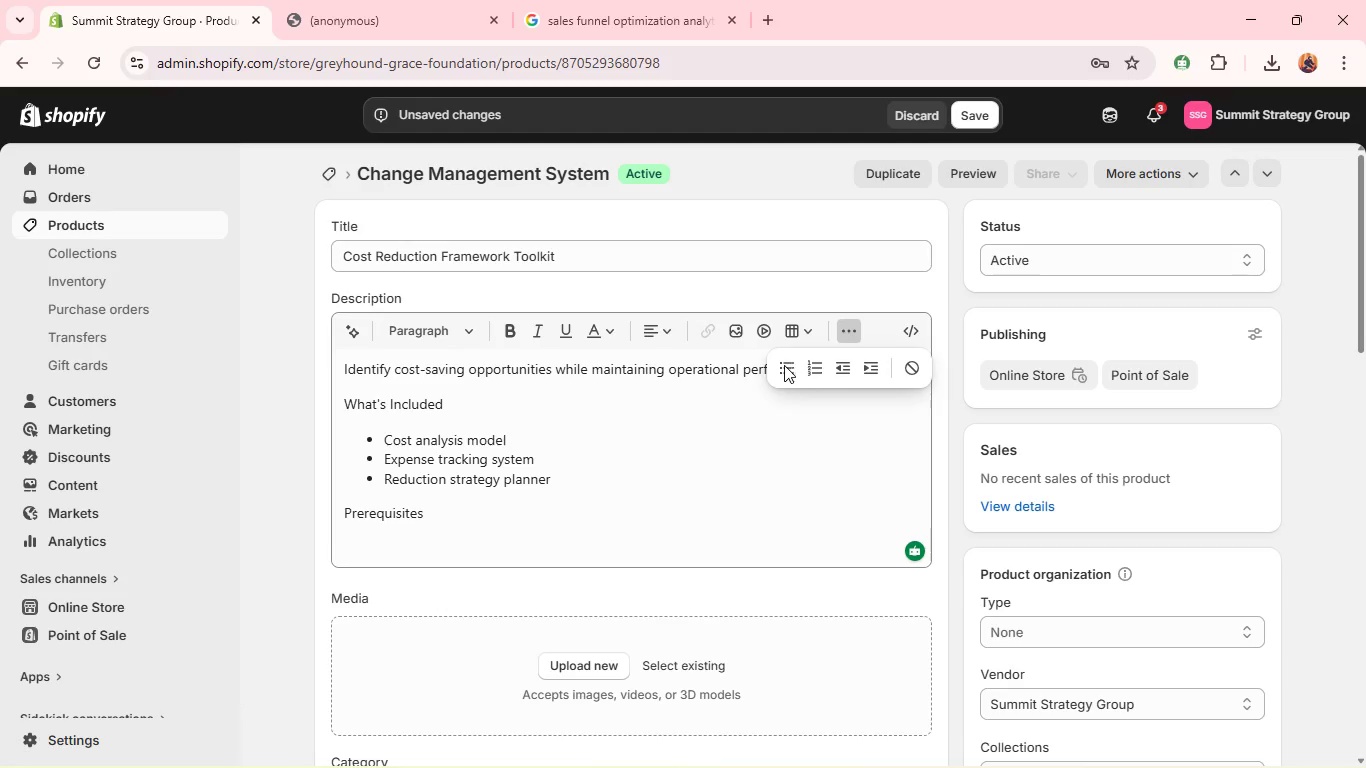 
left_click([782, 366])
 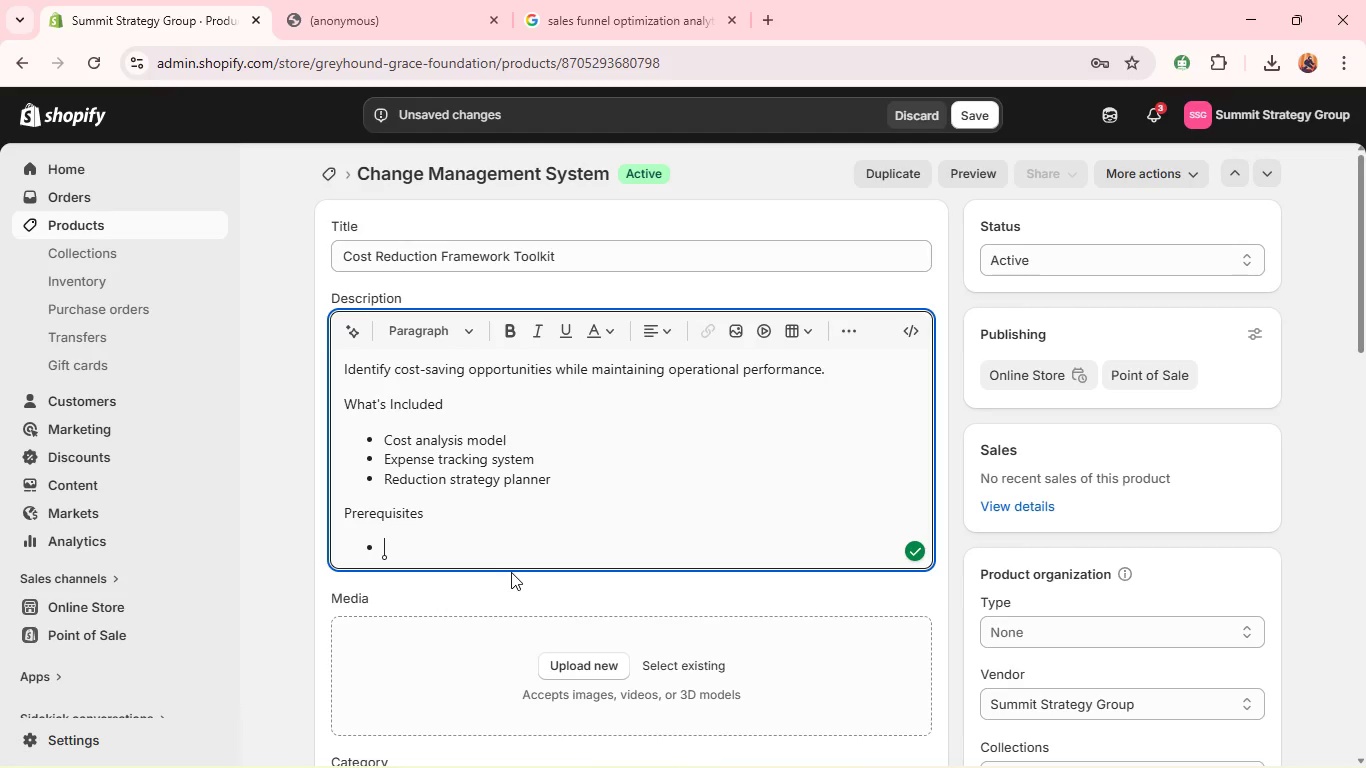 
hold_key(key=ShiftLeft, duration=0.7)
 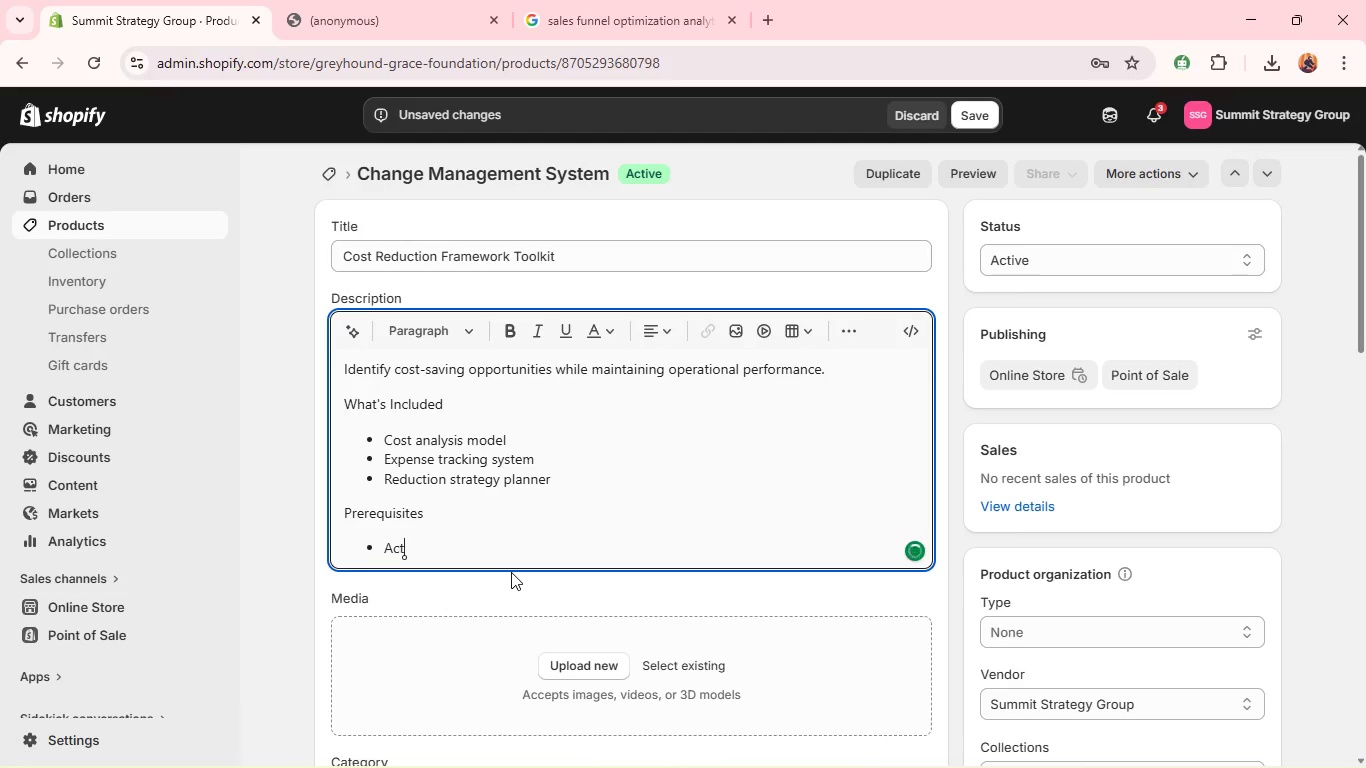 
type(active financial operations)
 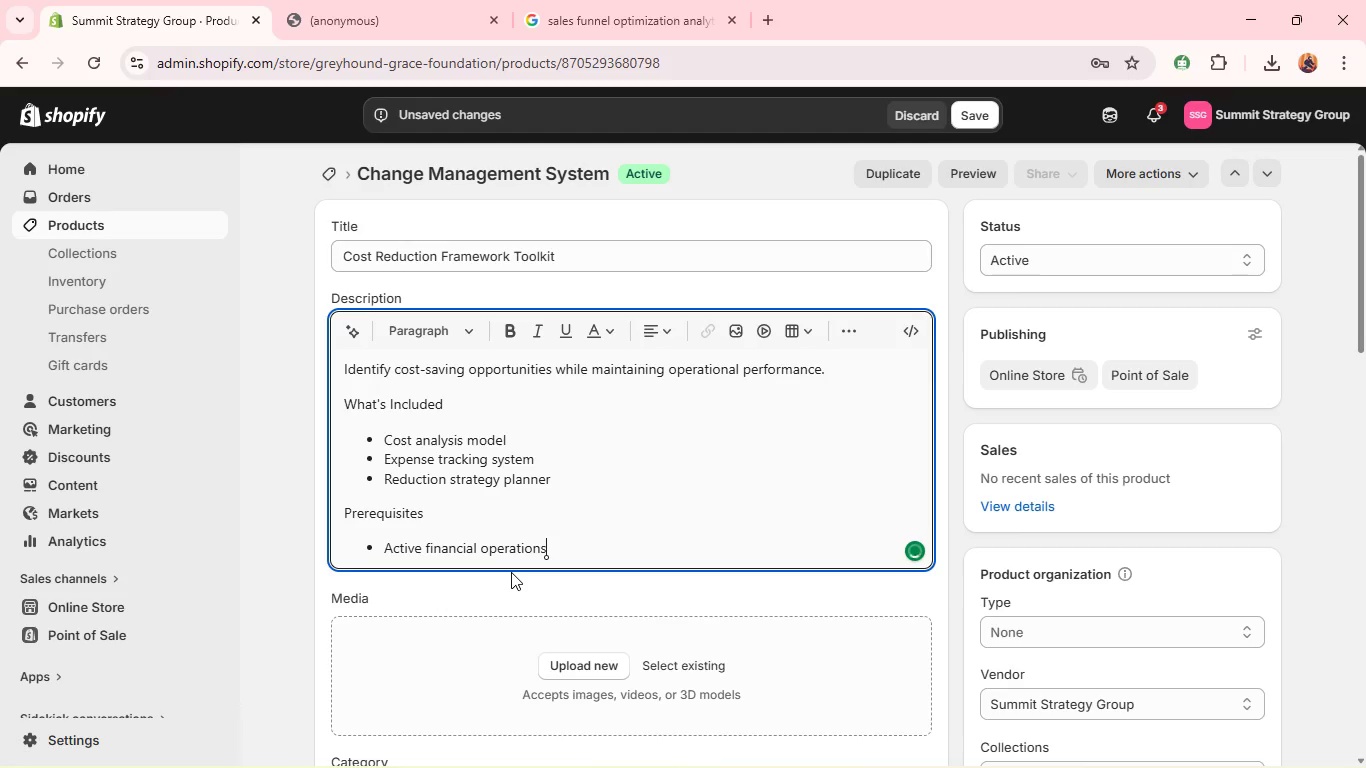 
key(Enter)
 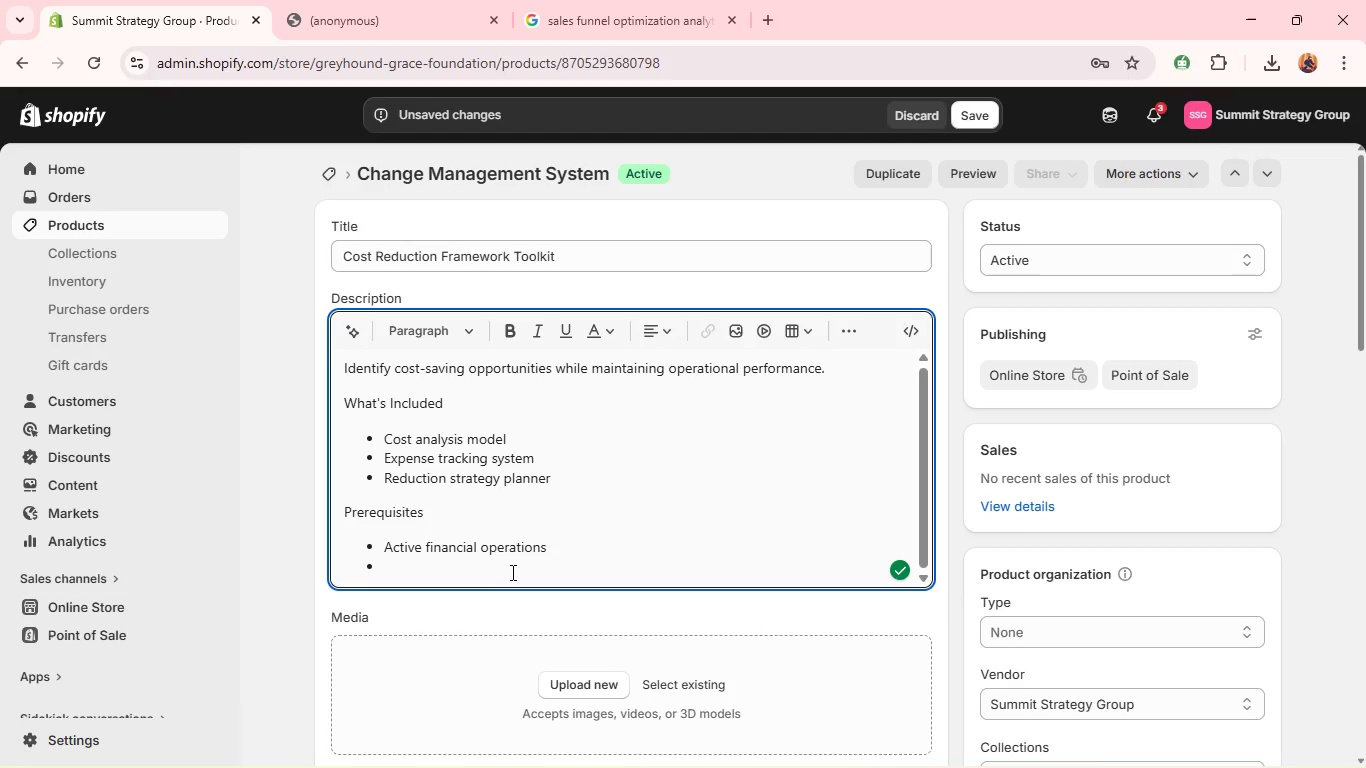 
hold_key(key=ShiftLeft, duration=0.31)
 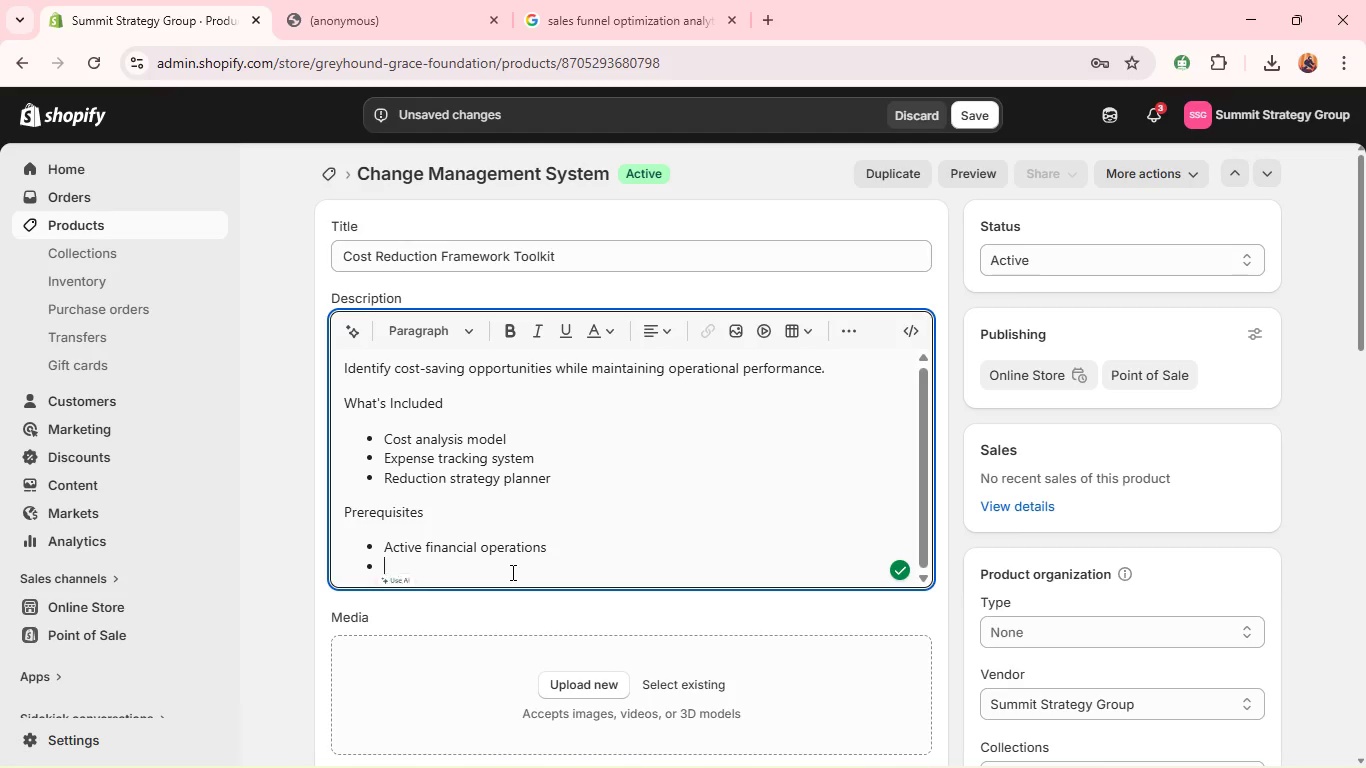 
key(Backspace)
 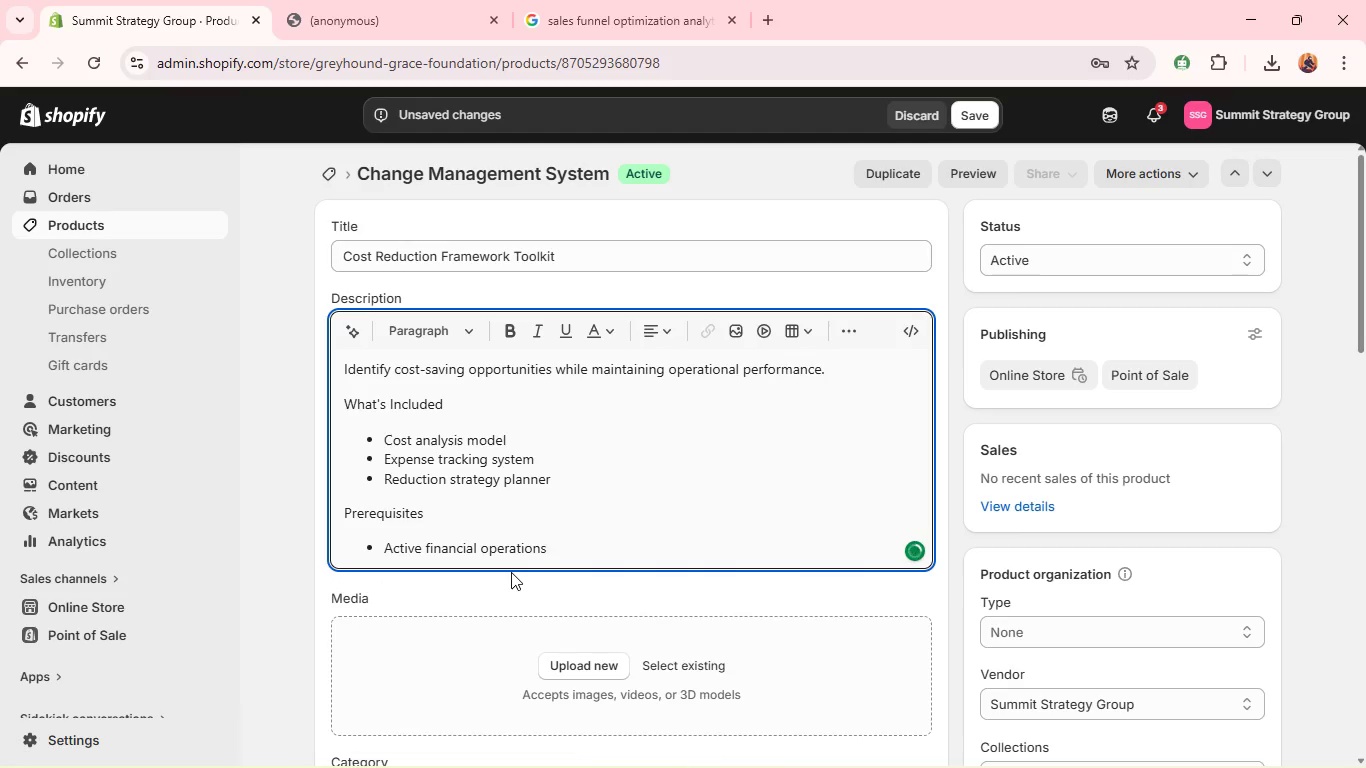 
key(Enter)
 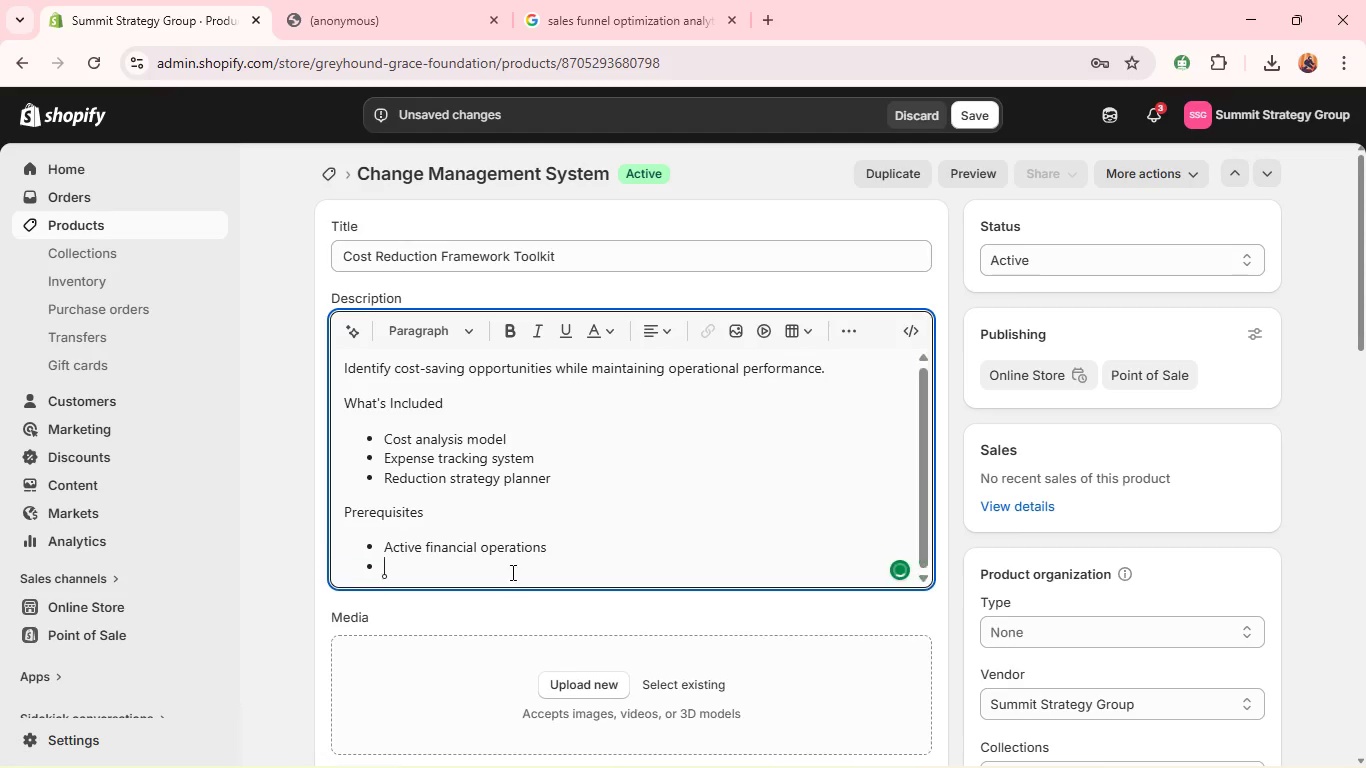 
key(Enter)
 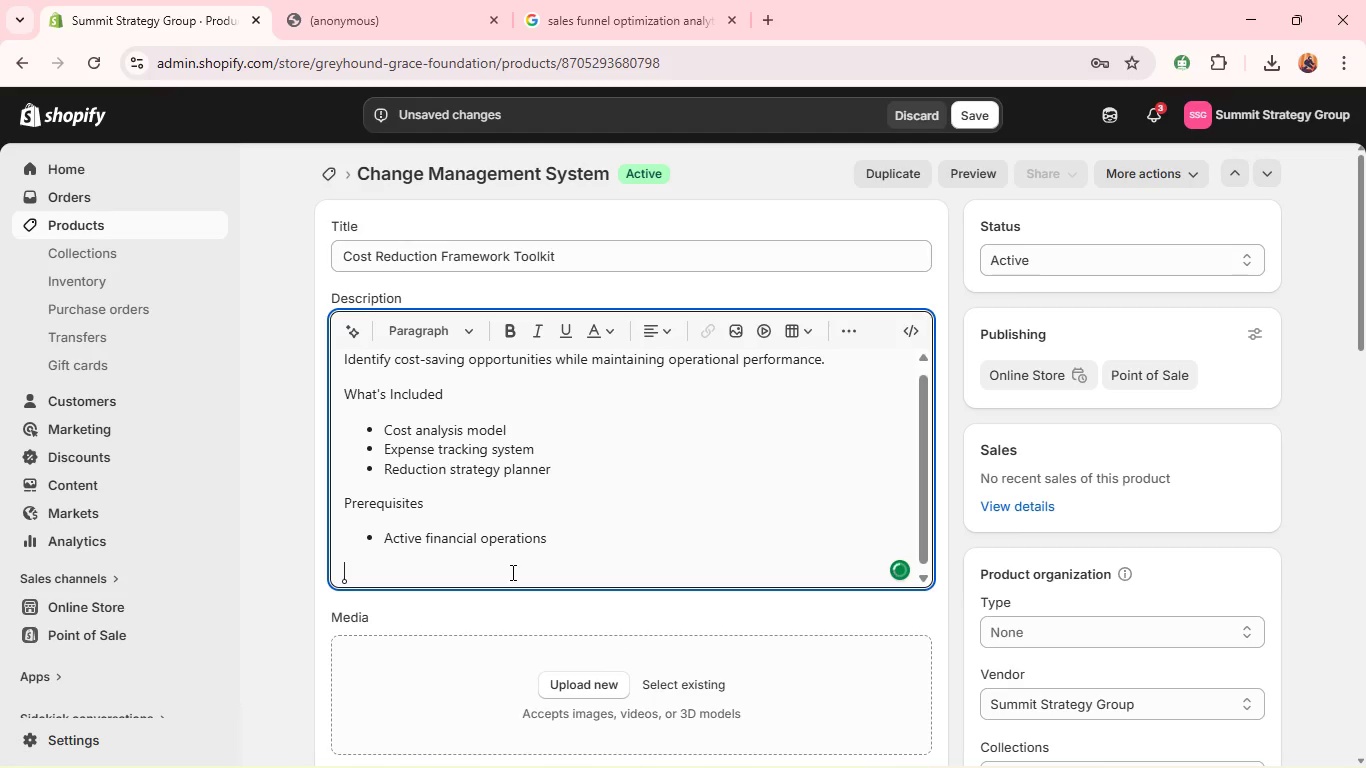 
type(Specifications)
 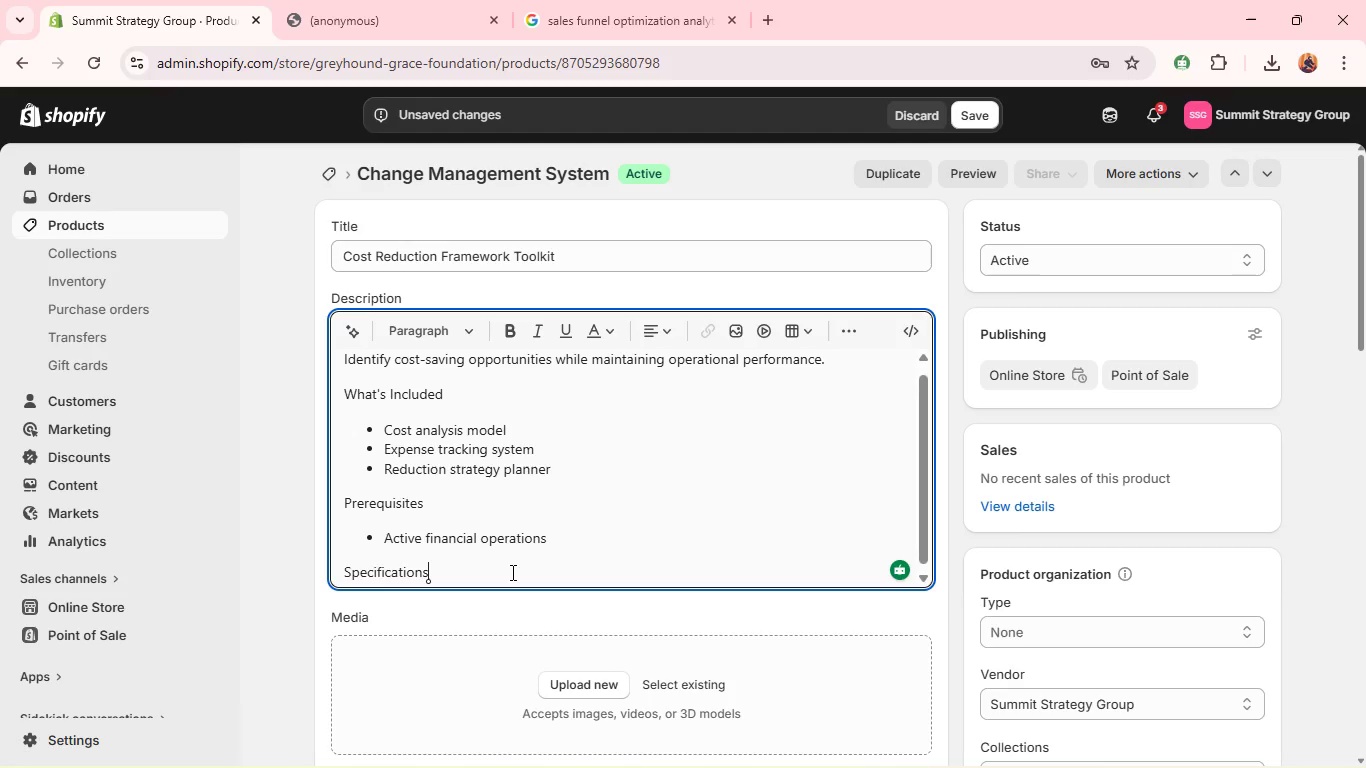 
wait(26.08)
 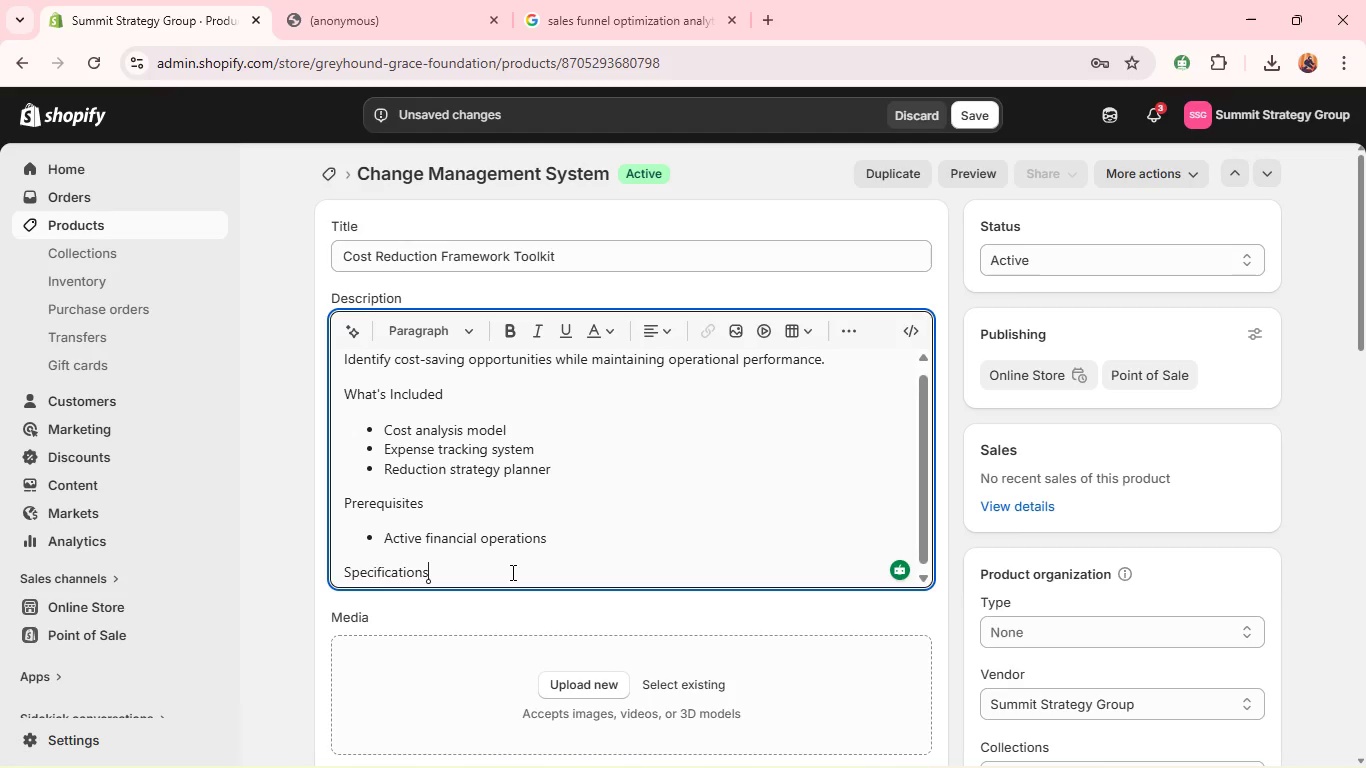 
key(Enter)
 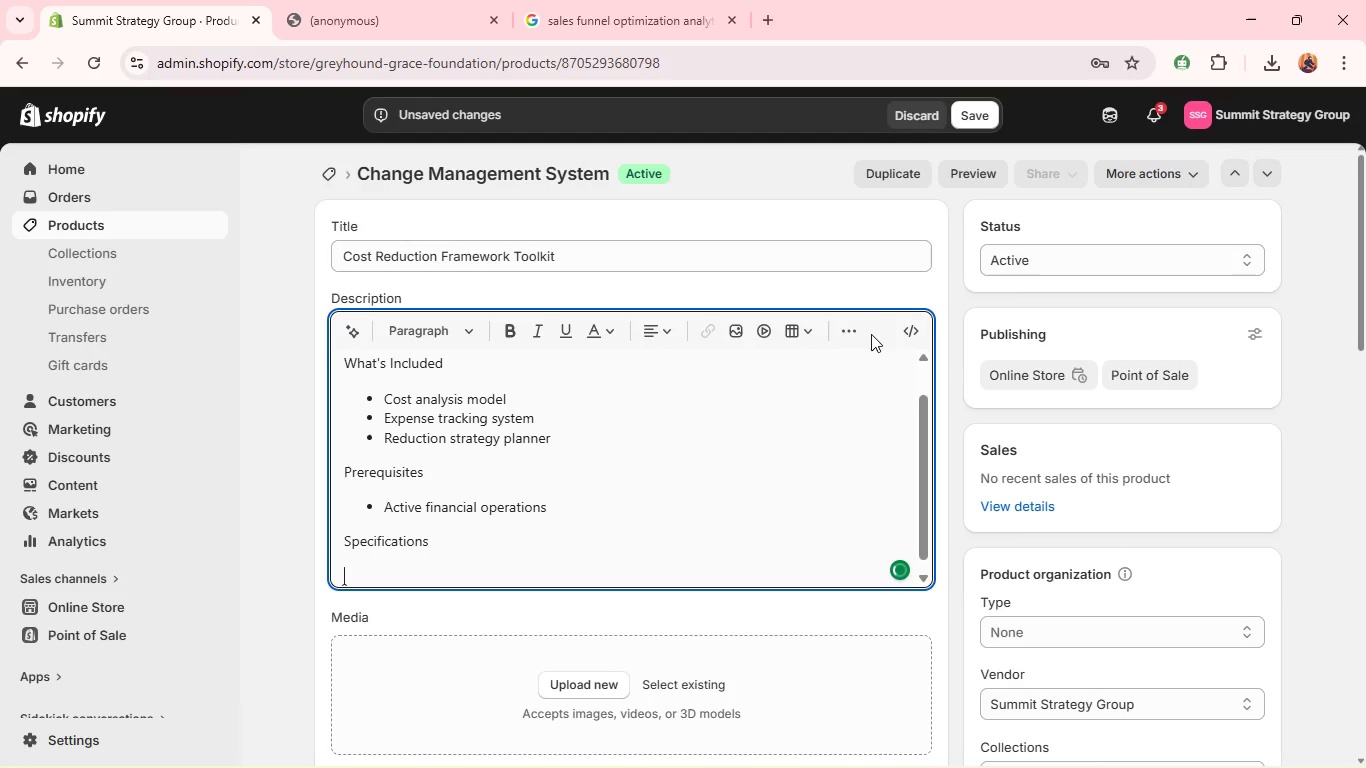 
left_click([853, 336])
 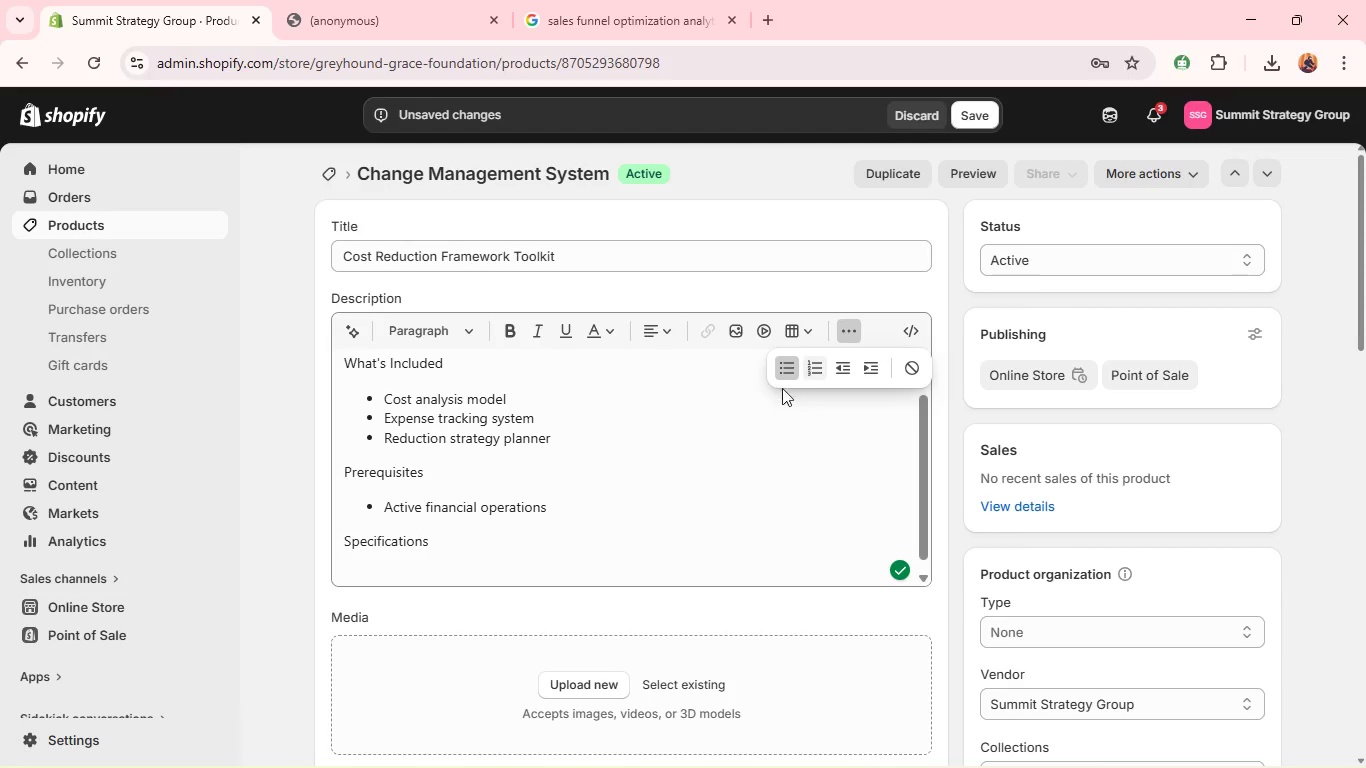 
left_click([786, 369])
 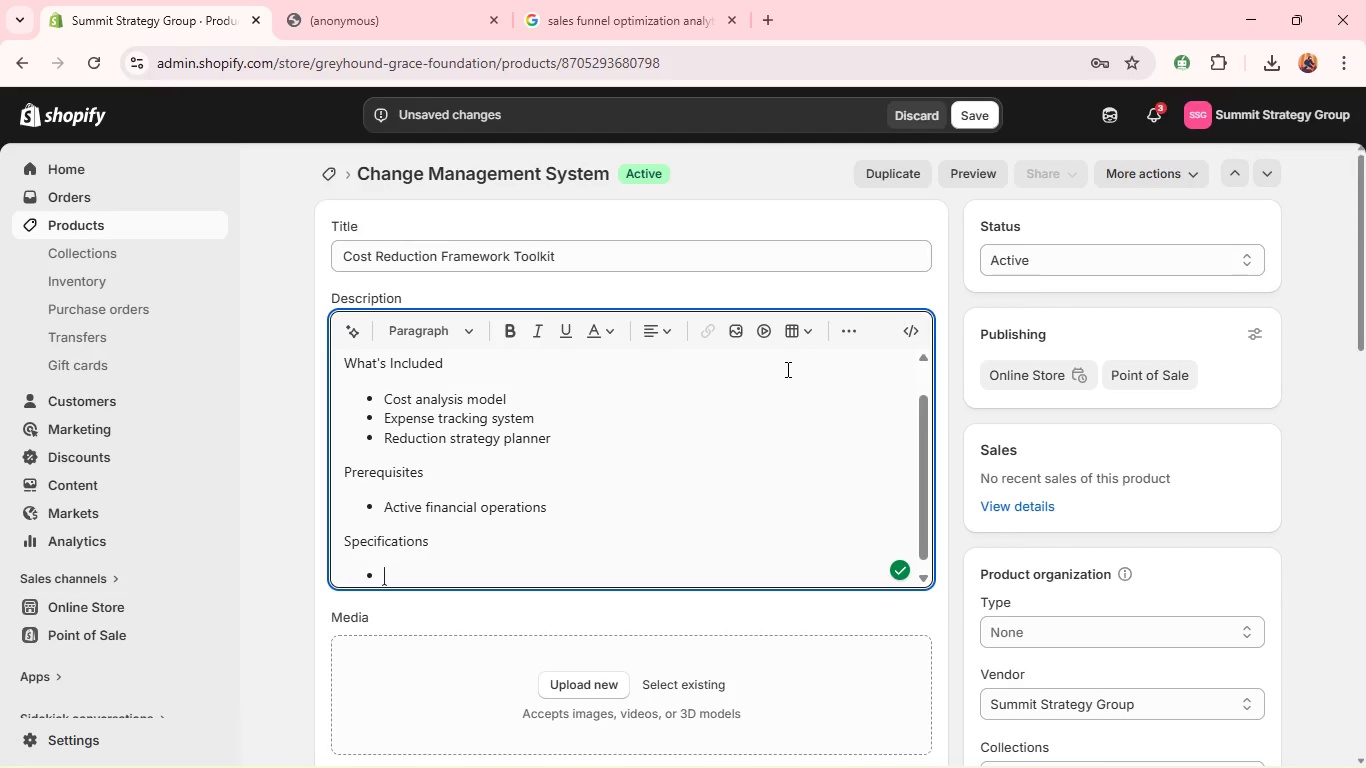 
type(Format; EXcel)
 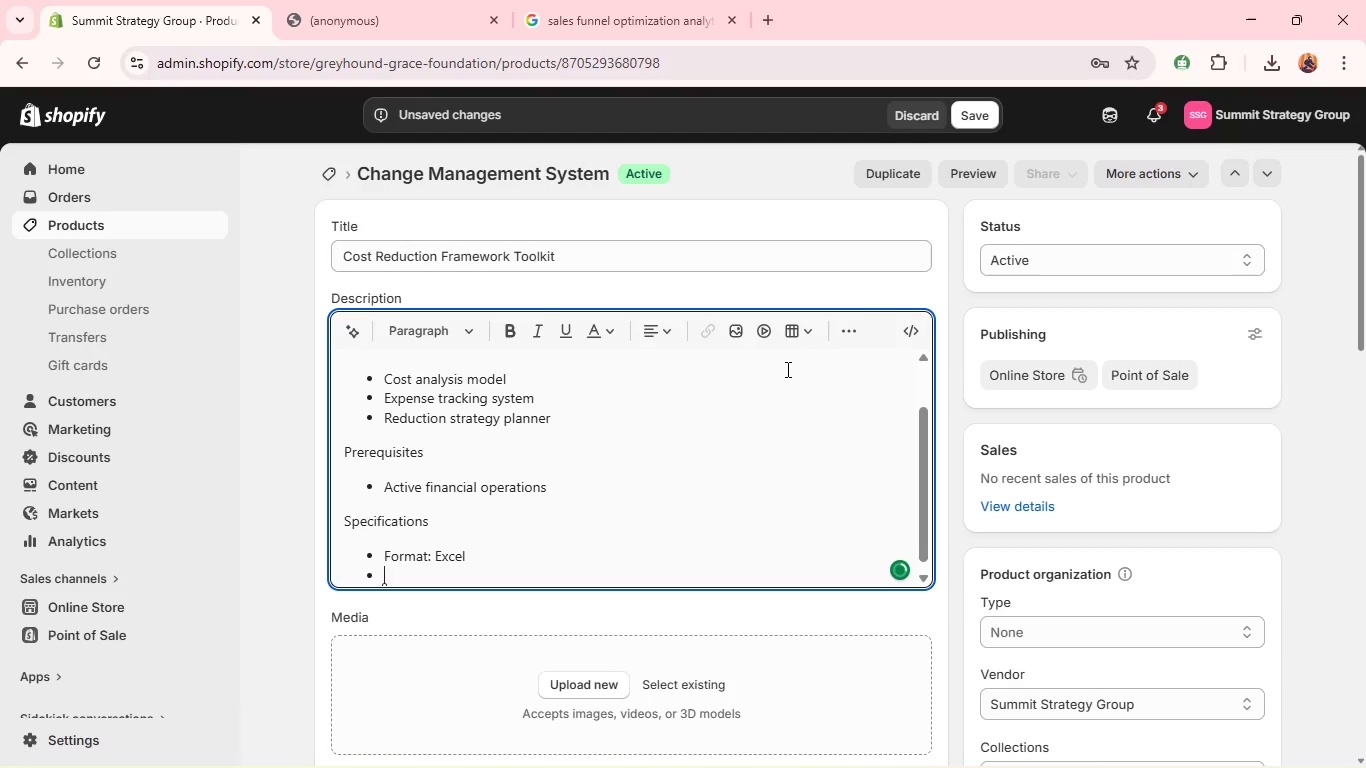 
 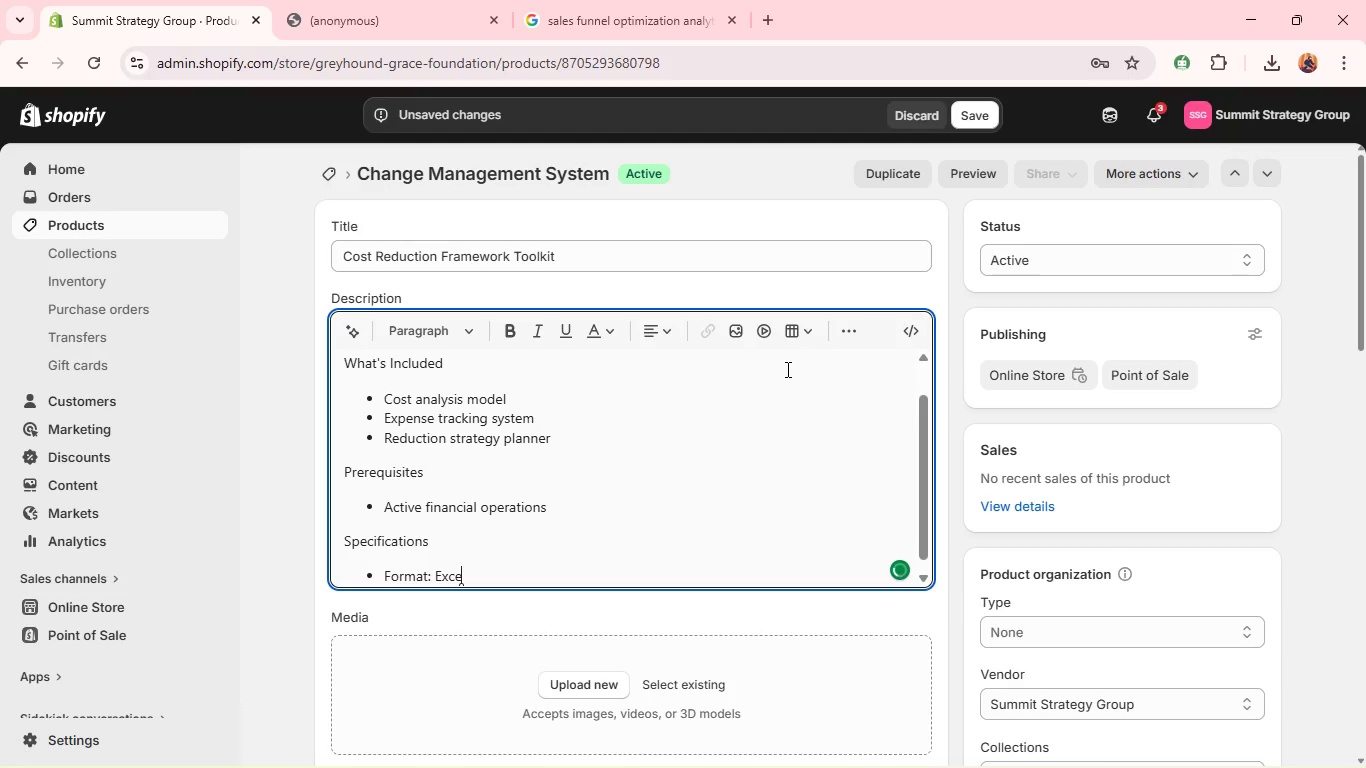 
key(Enter)
 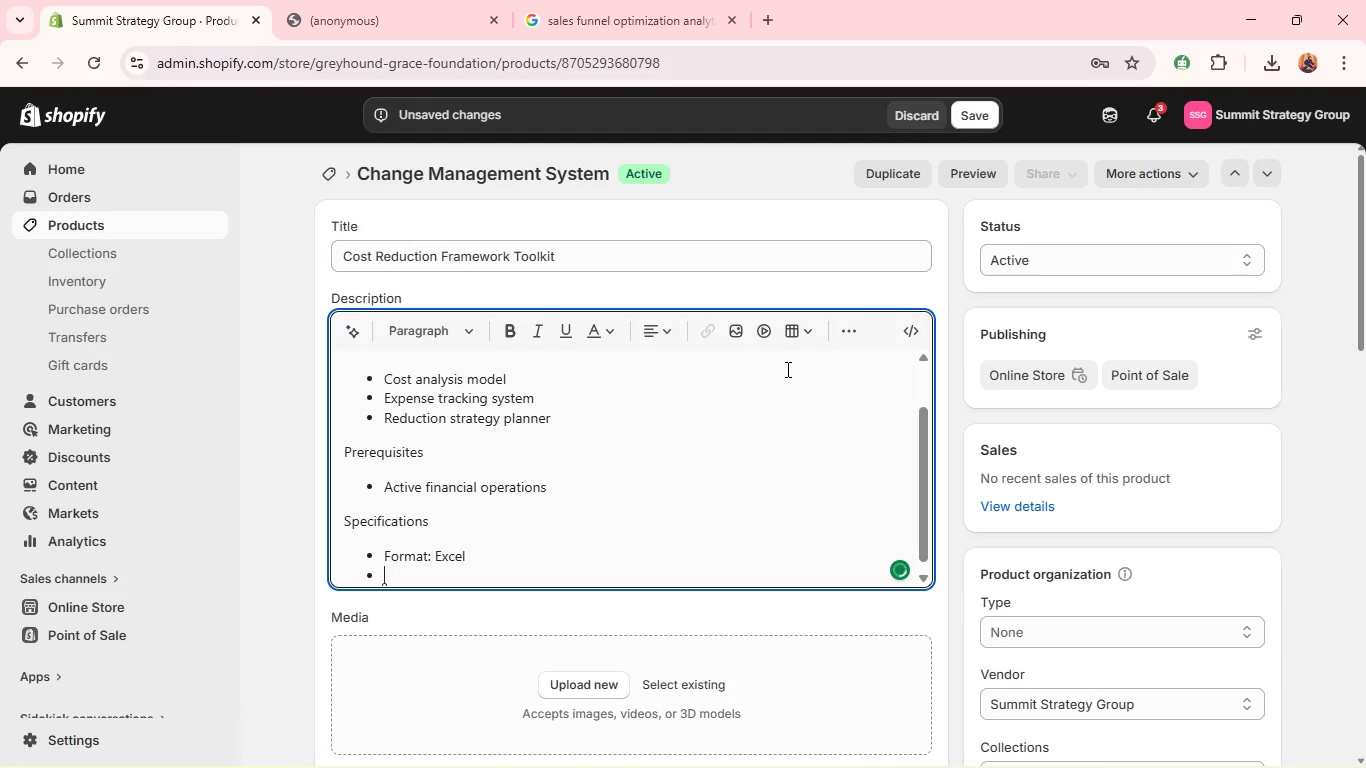 
type(delivery; Instant download)
 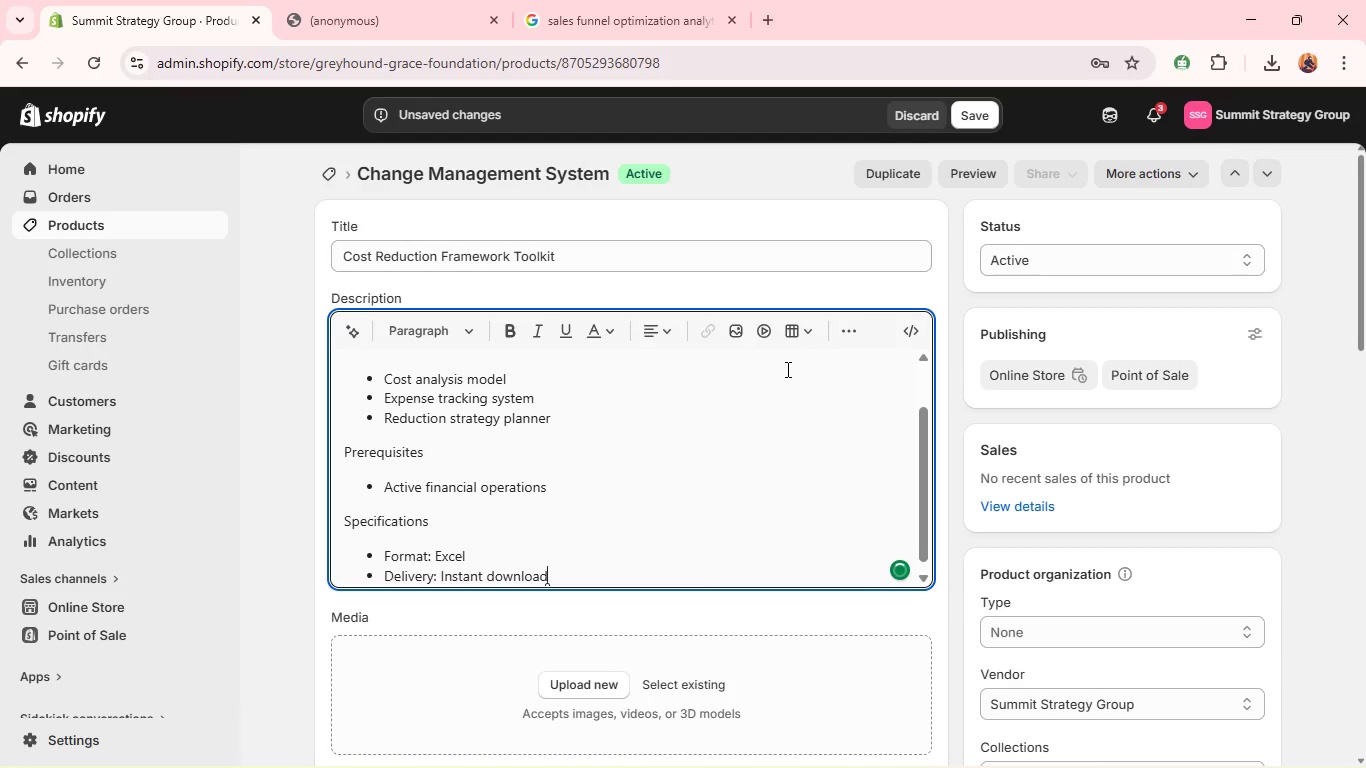 
double_click([408, 524])
 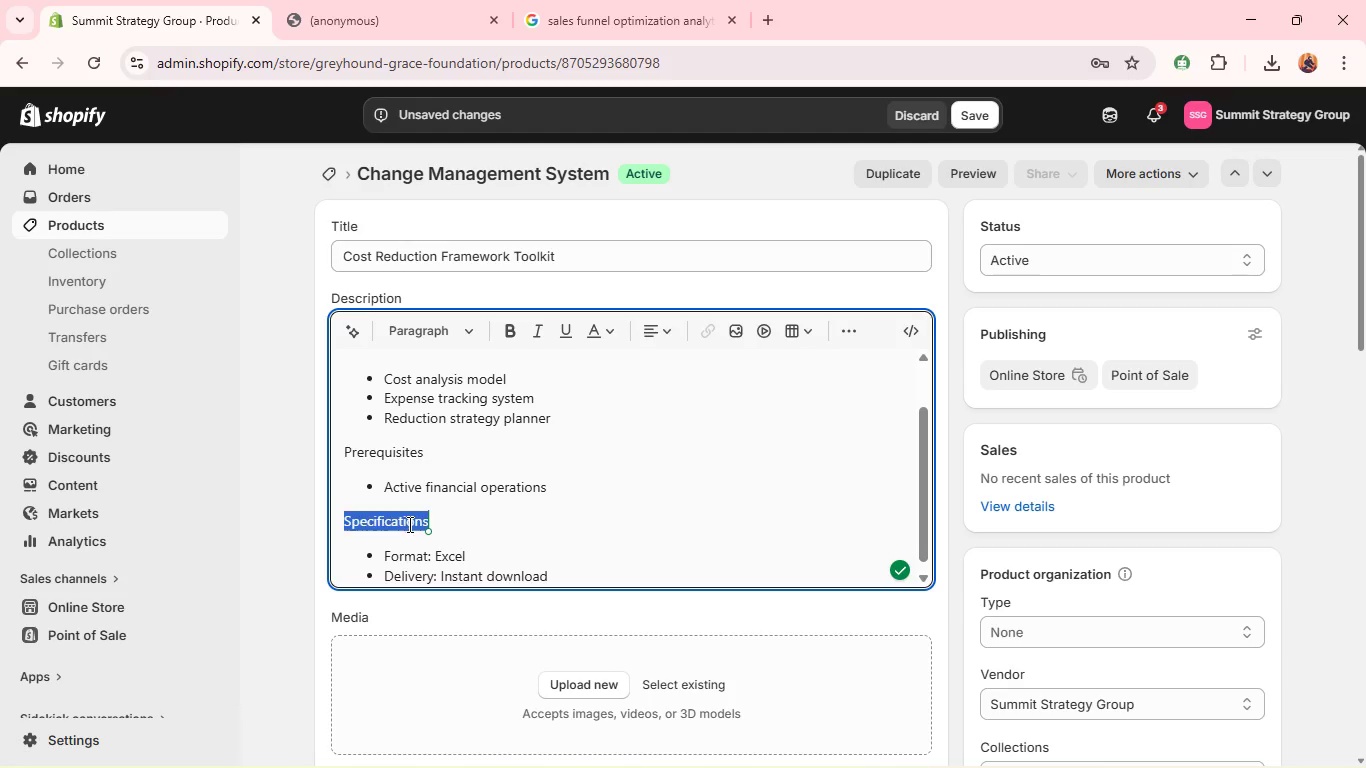 
triple_click([408, 524])
 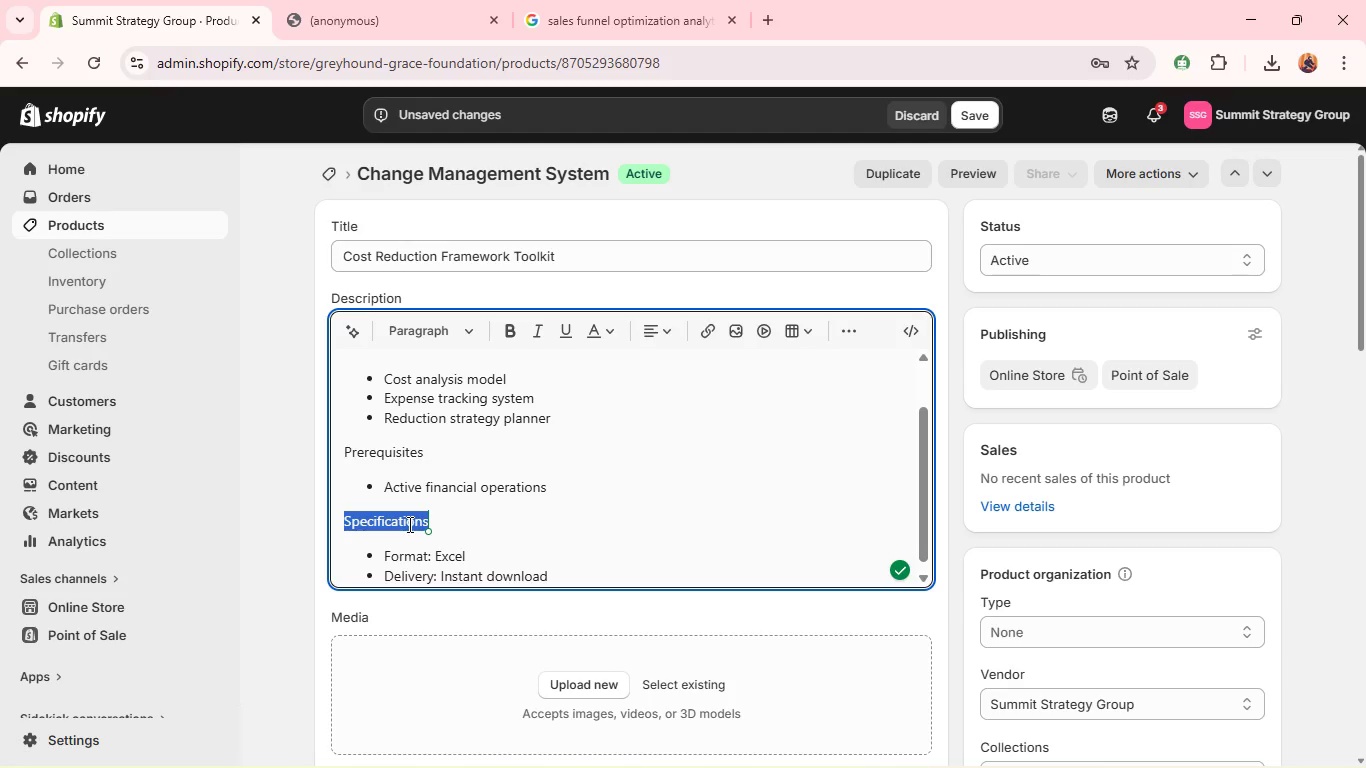 
key(V)
 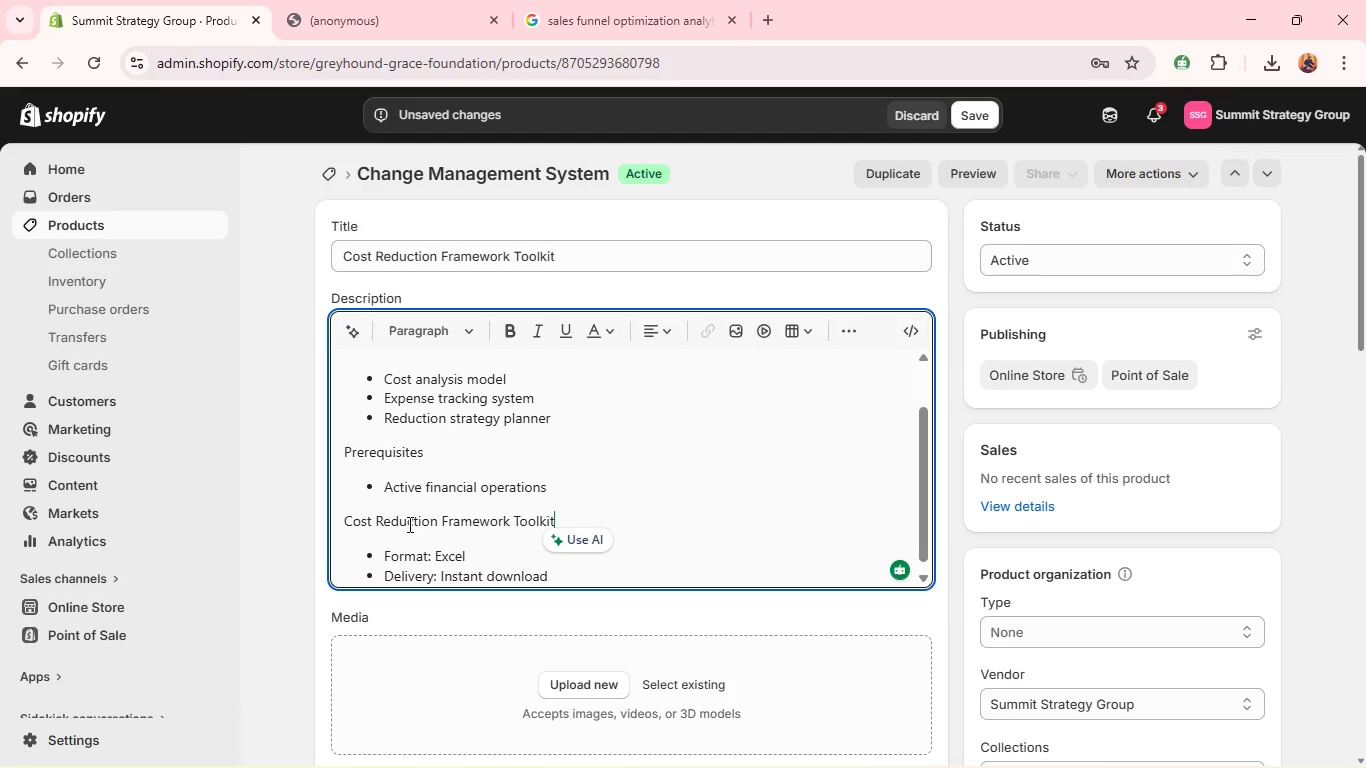 
key(Control+Z)
 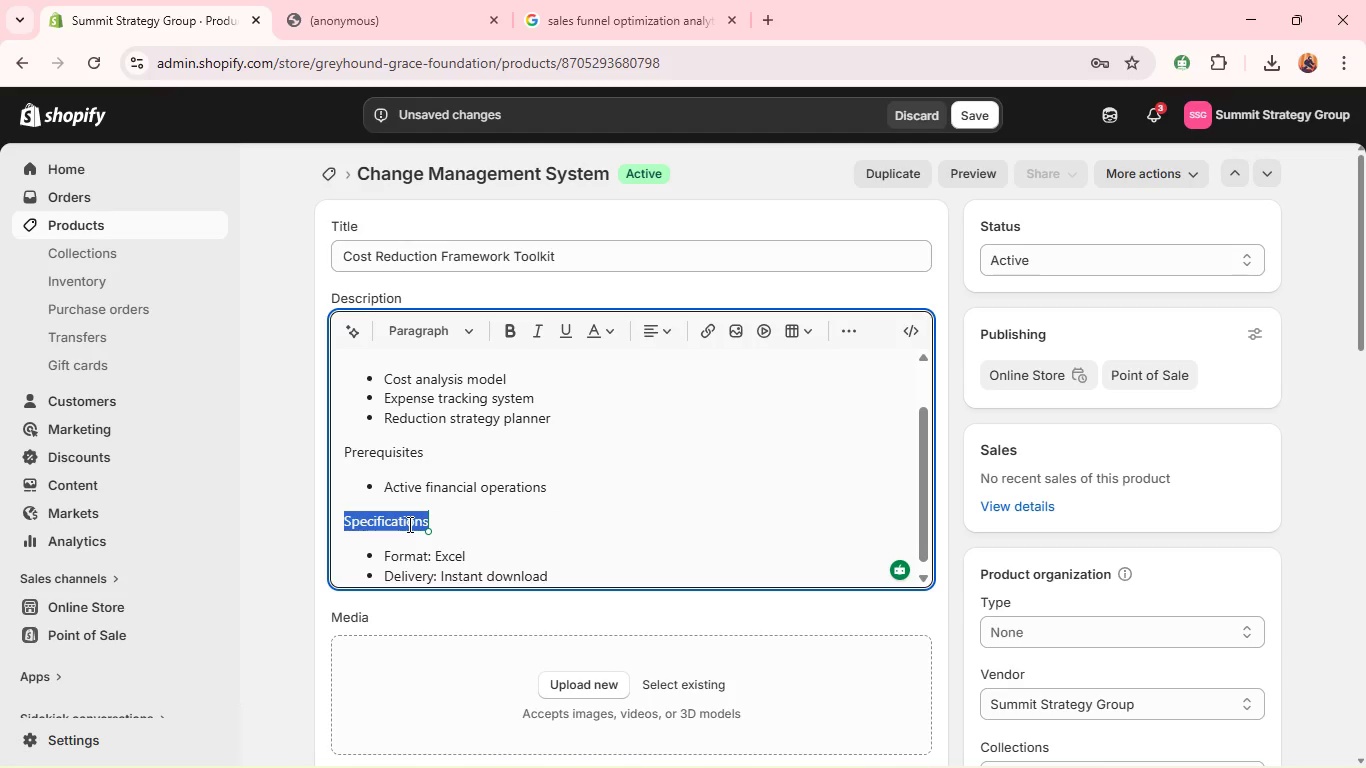 
key(Control+B)
 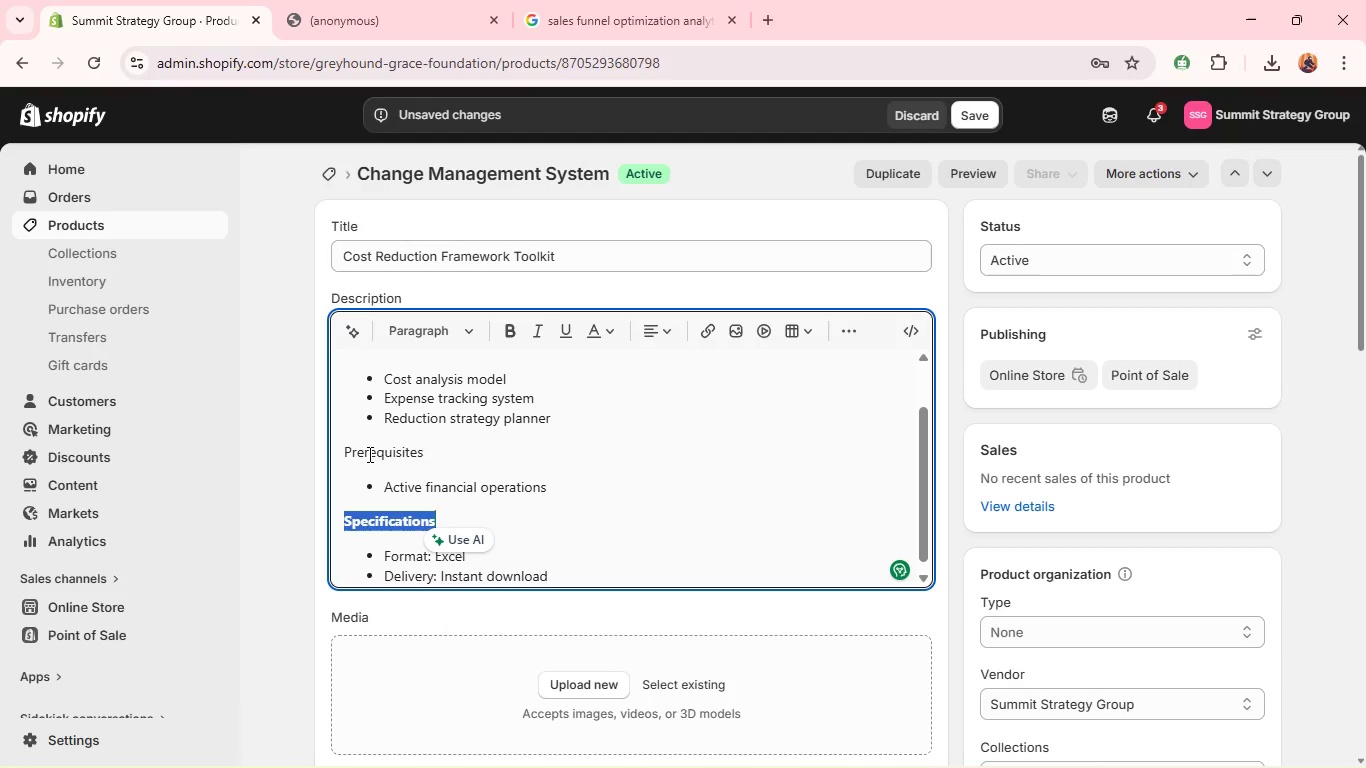 
double_click([368, 452])
 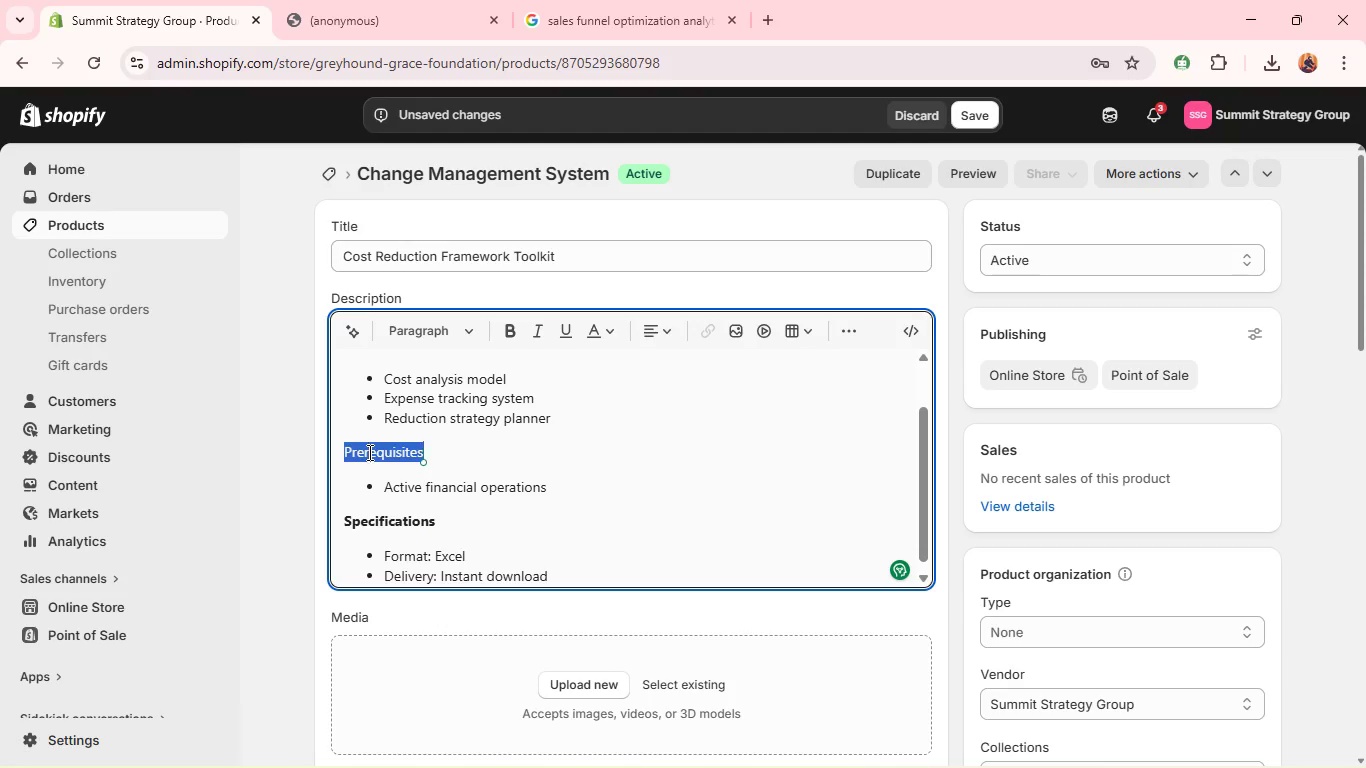 
triple_click([368, 452])
 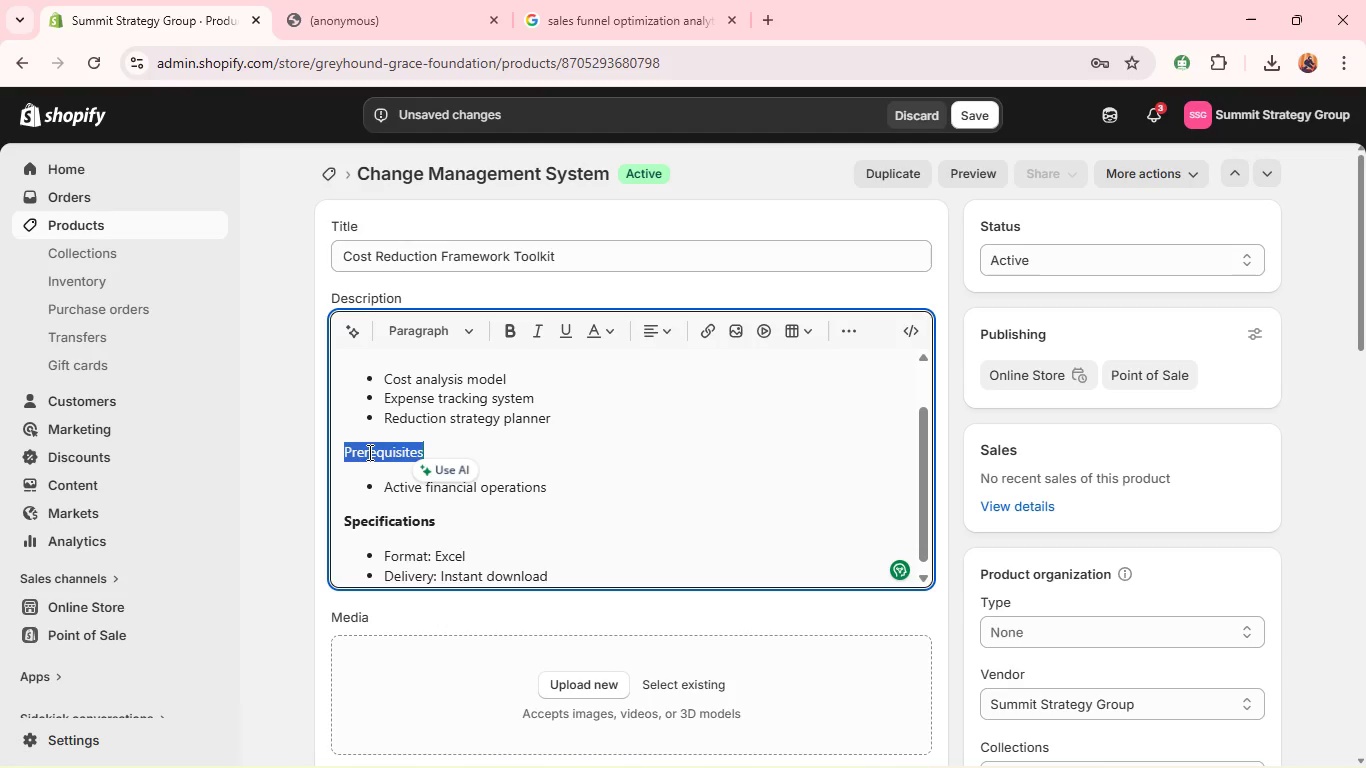 
key(Control+B)
 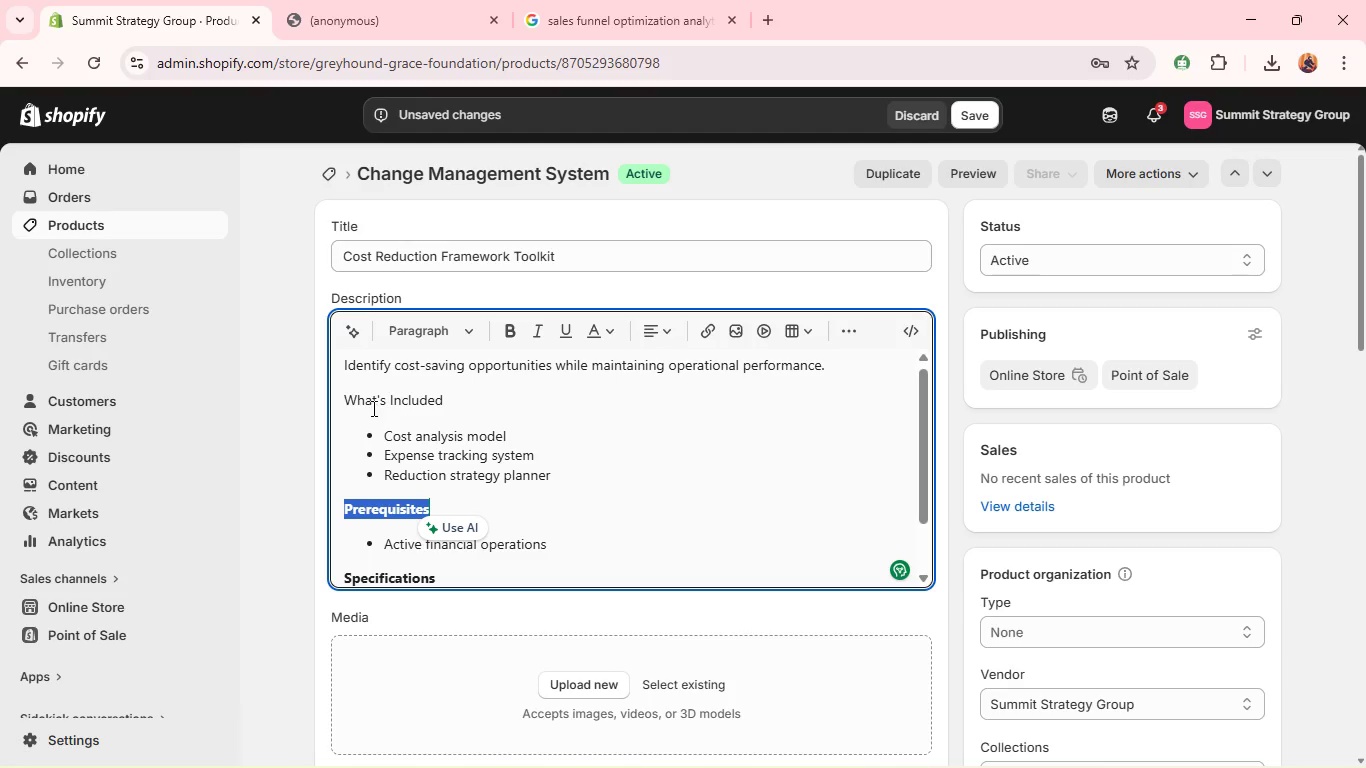 
double_click([373, 402])
 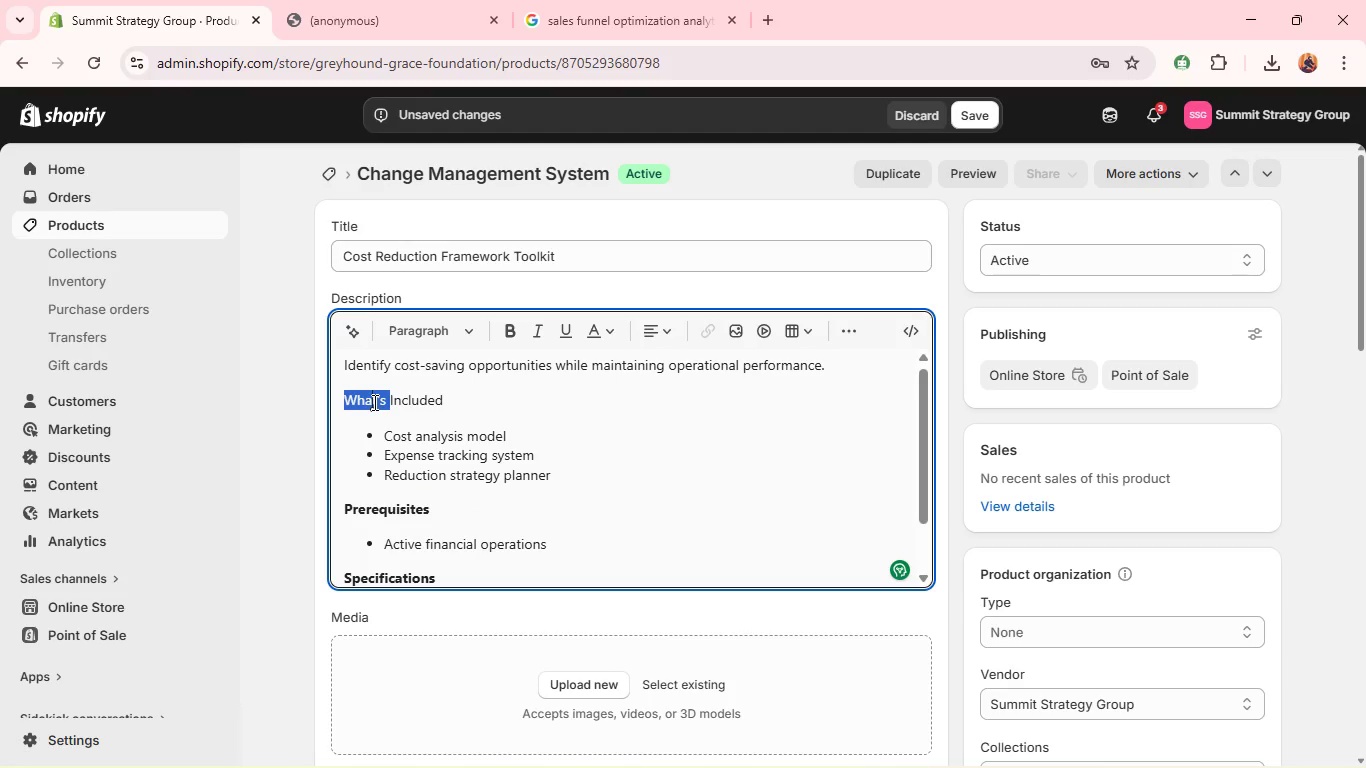 
triple_click([373, 402])
 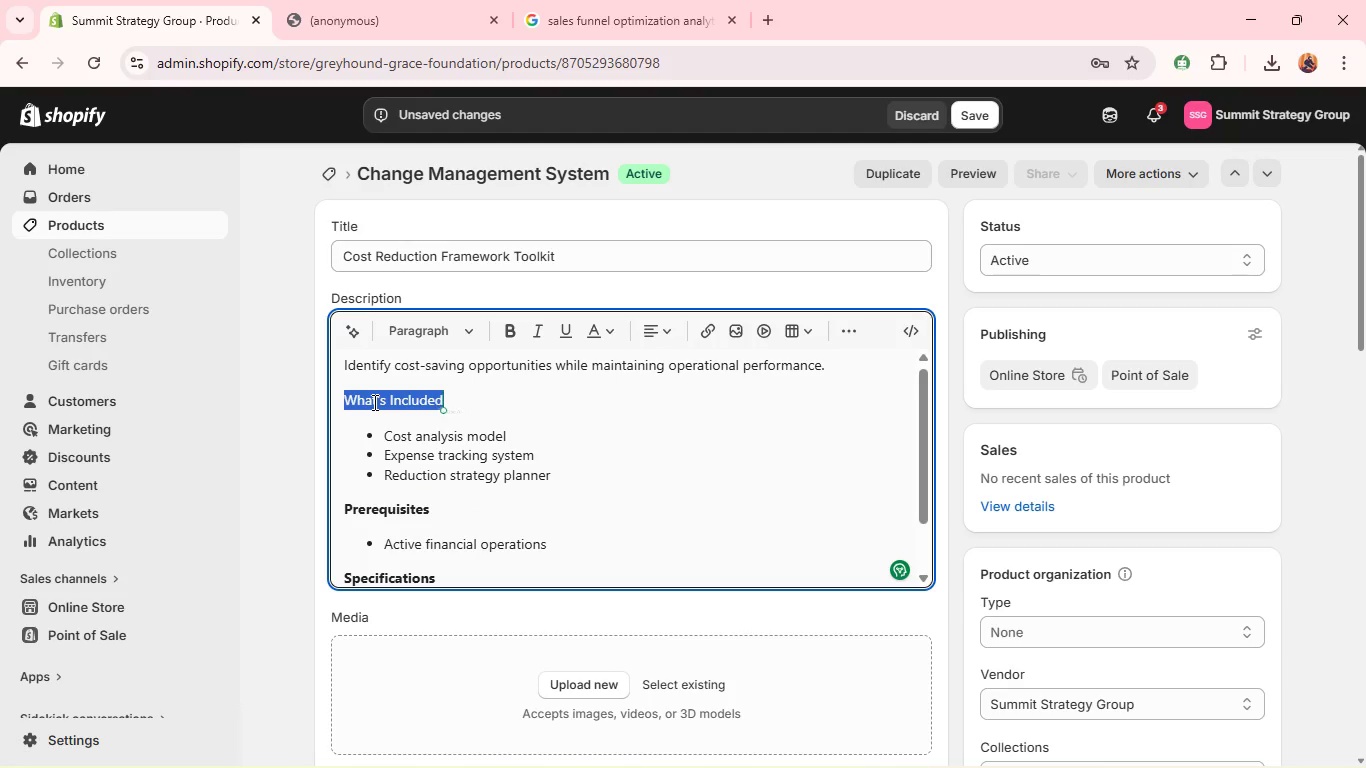 
triple_click([373, 402])
 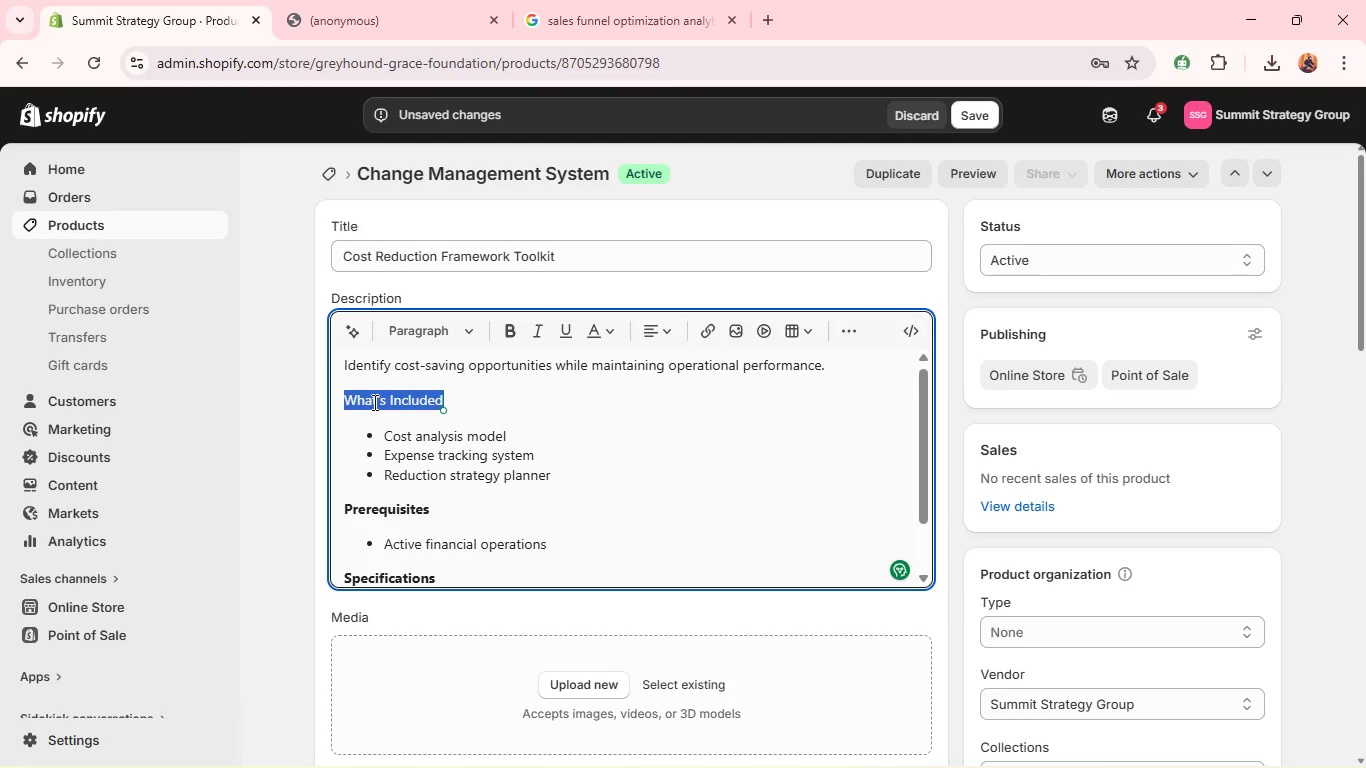 
hold_key(key=ControlLeft, duration=0.48)
 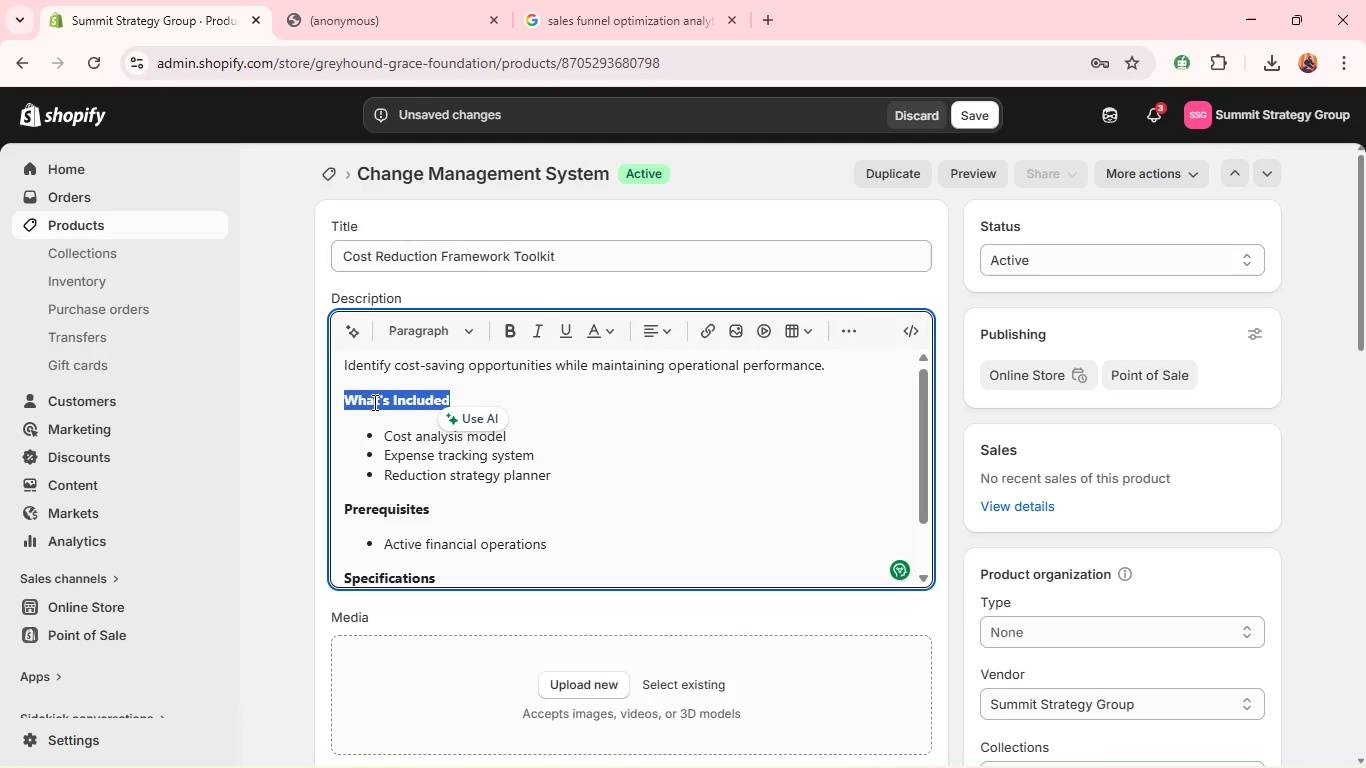 
key(B)
 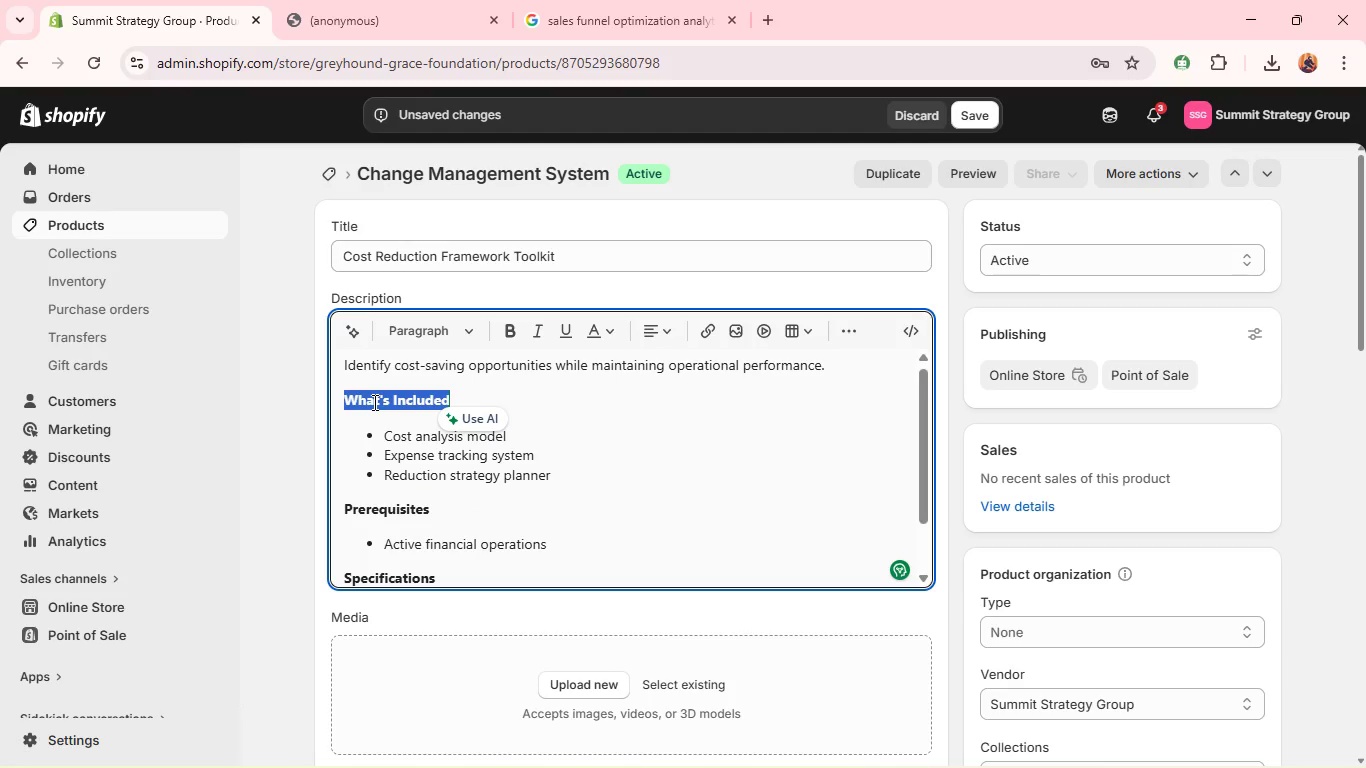 
key(Alt+Control+Tab)